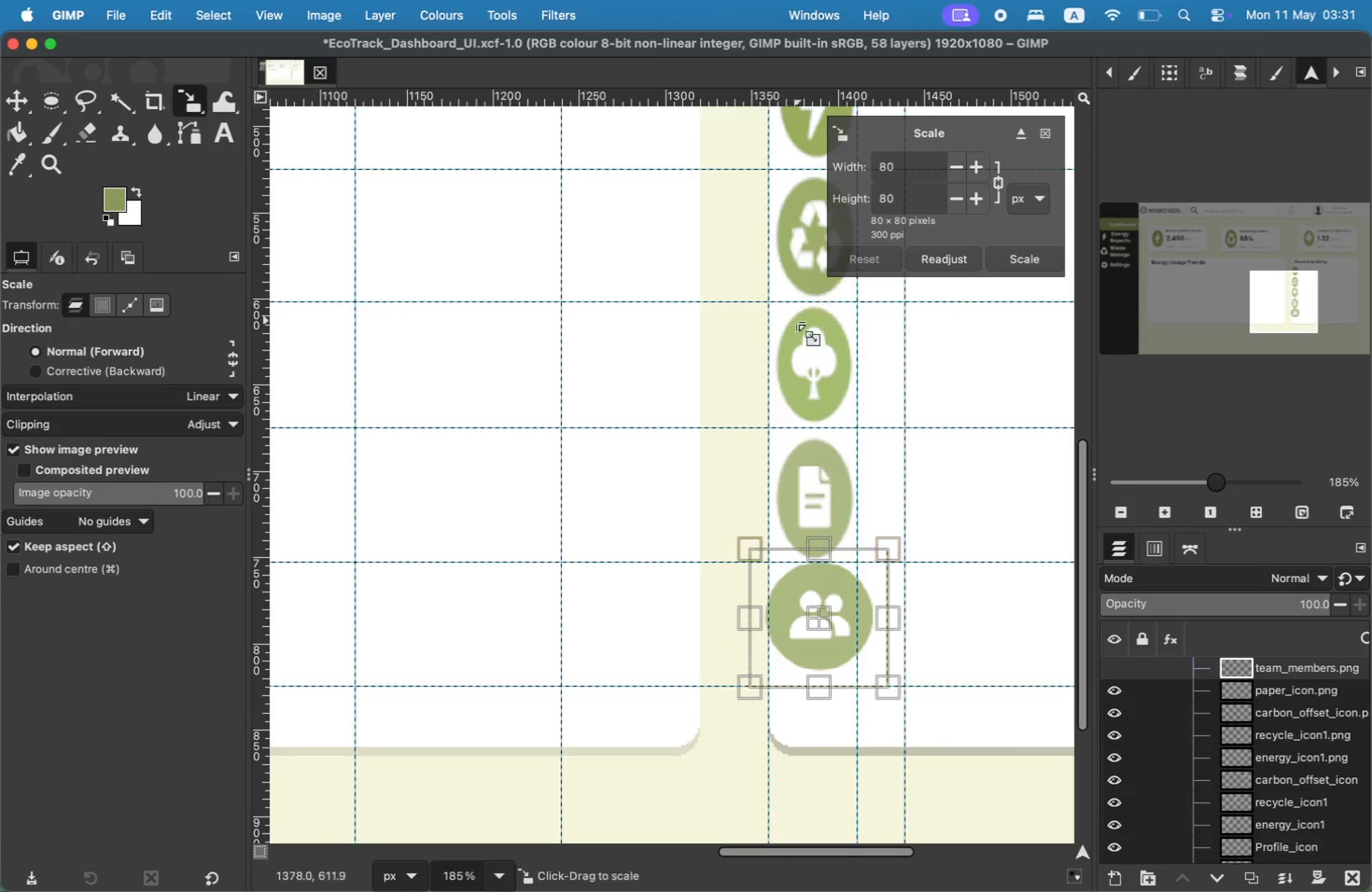 
mouse_move([900, 300])
 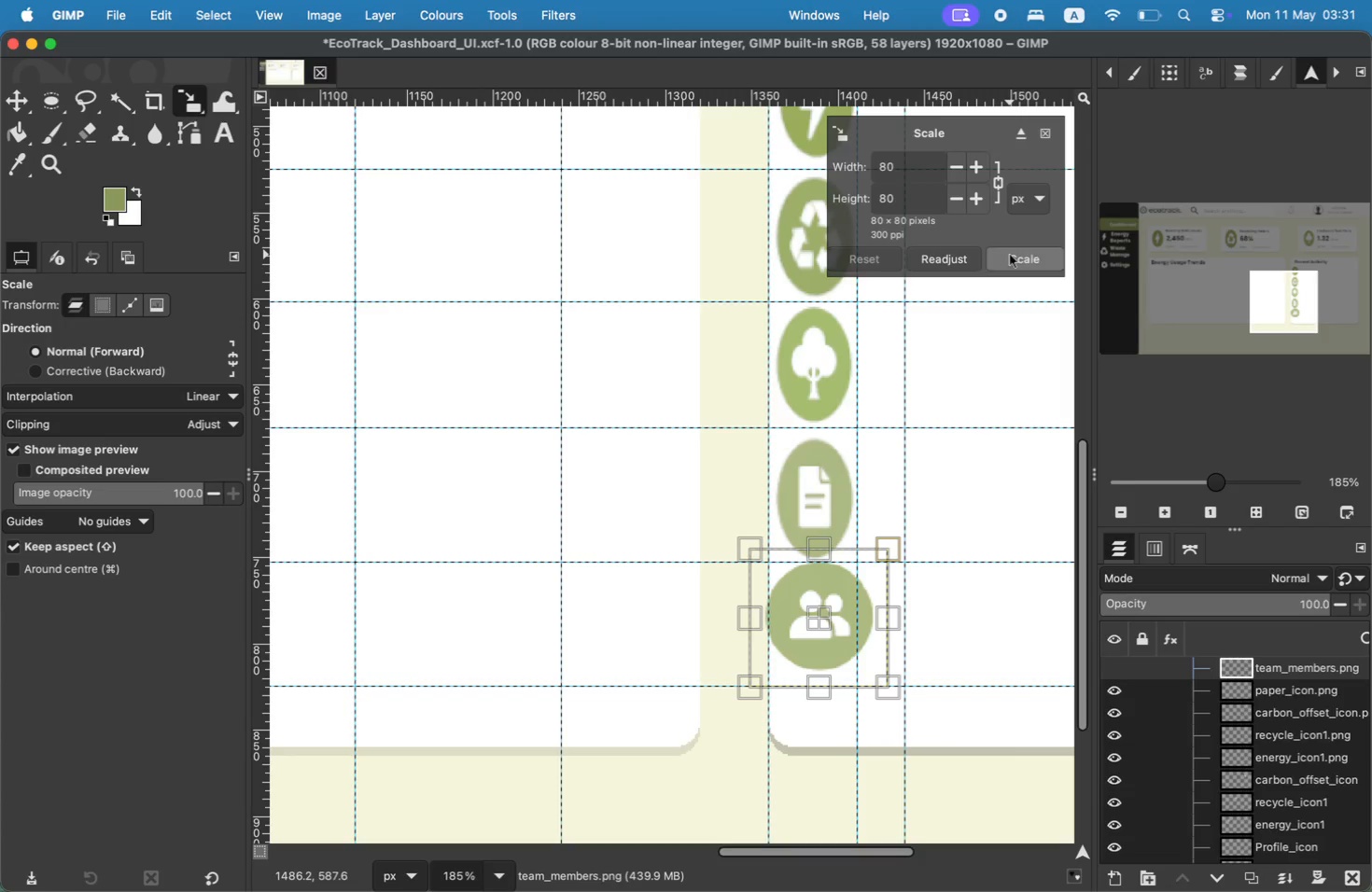 
left_click([1010, 255])
 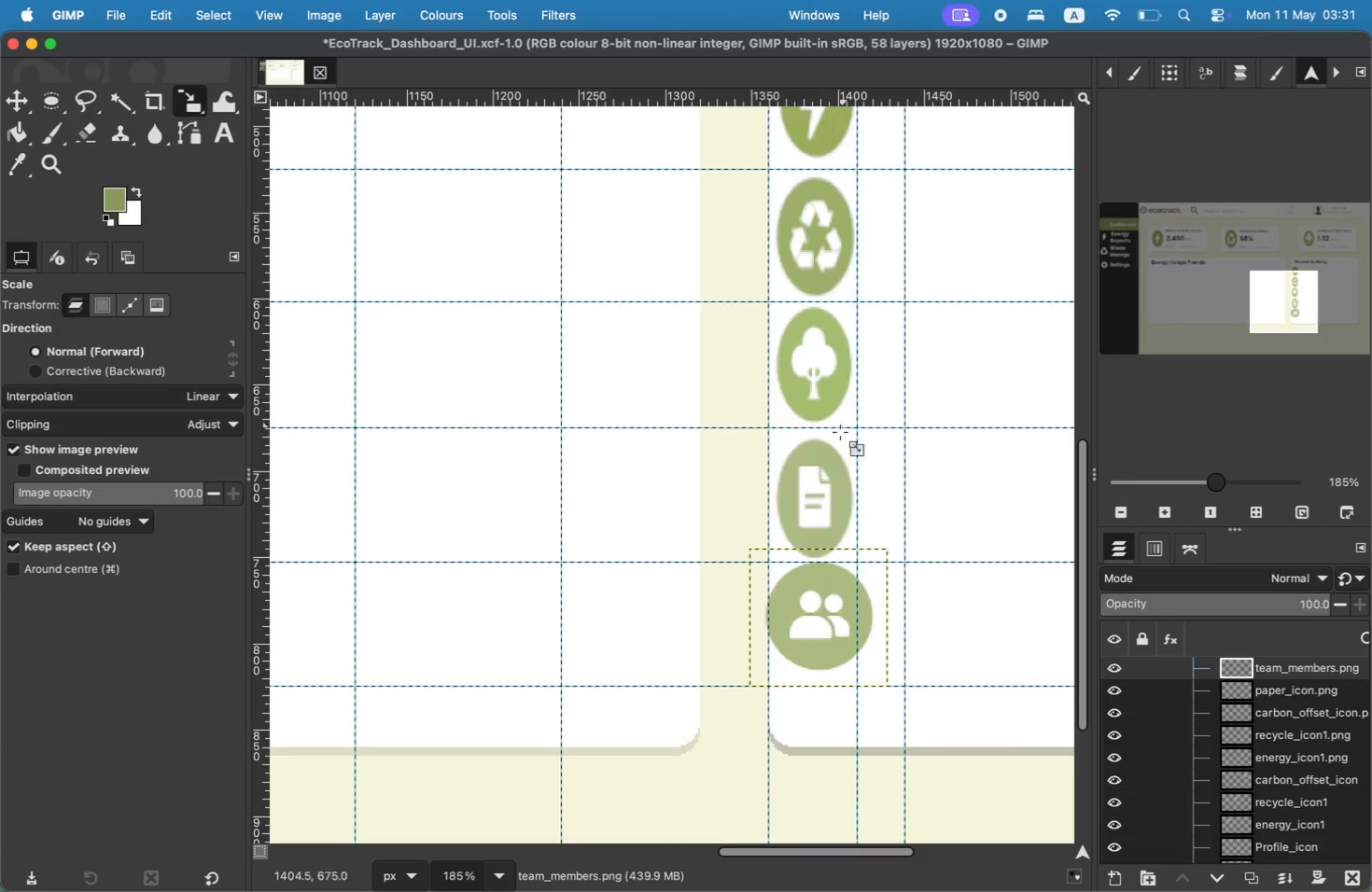 
left_click([805, 481])
 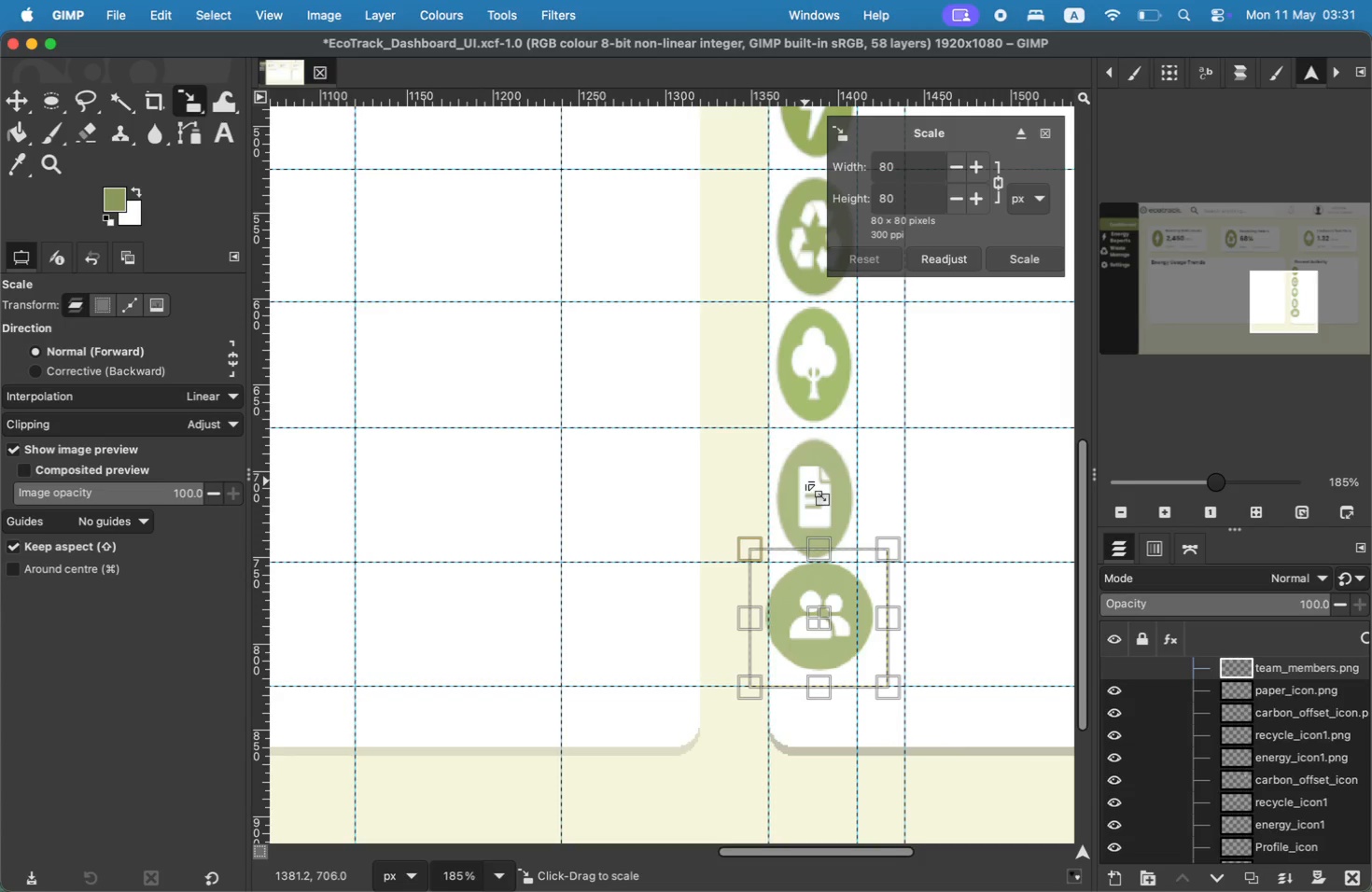 
left_click_drag(start_coordinate=[815, 615], to_coordinate=[815, 628])
 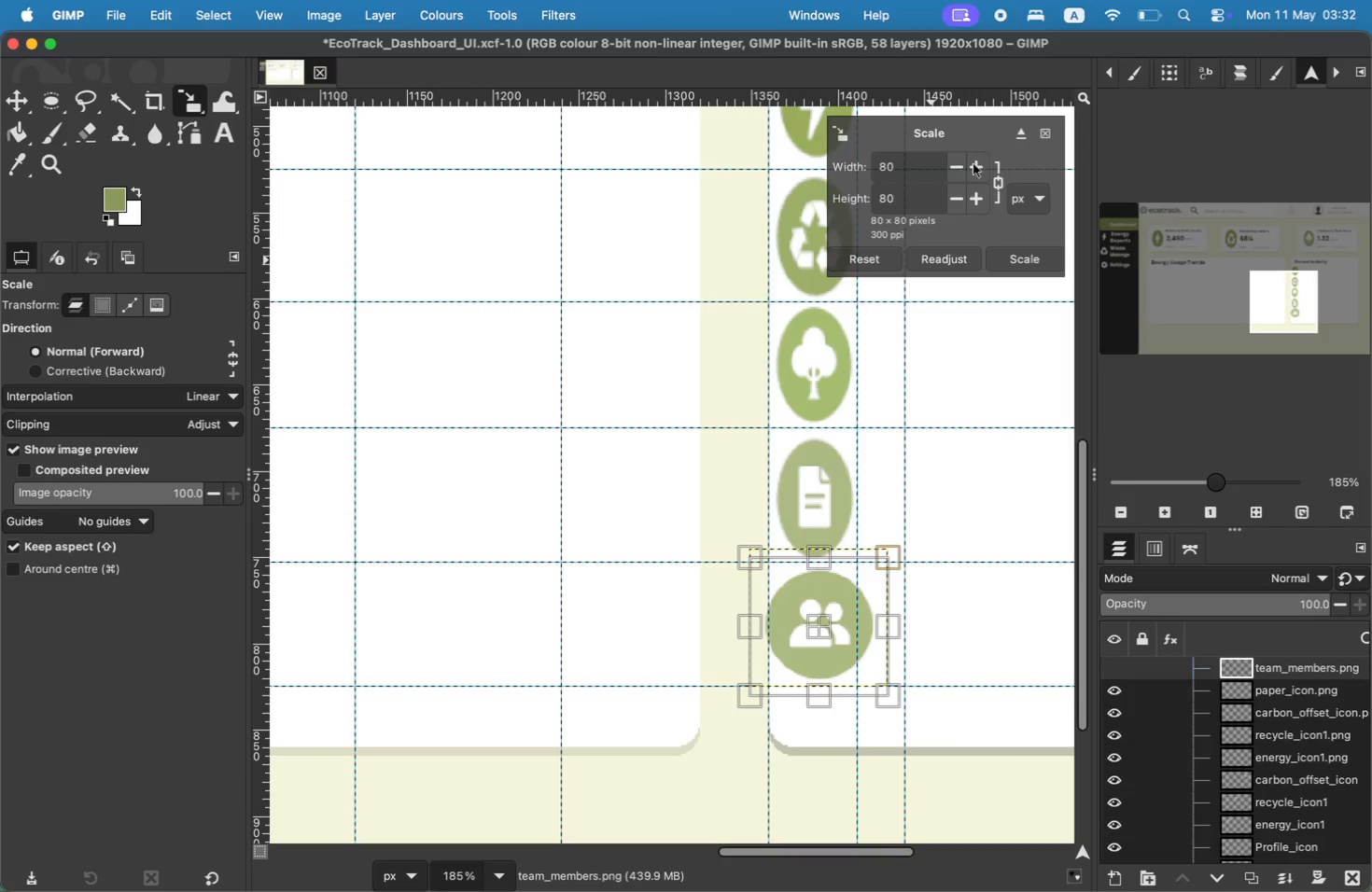 
left_click([1004, 259])
 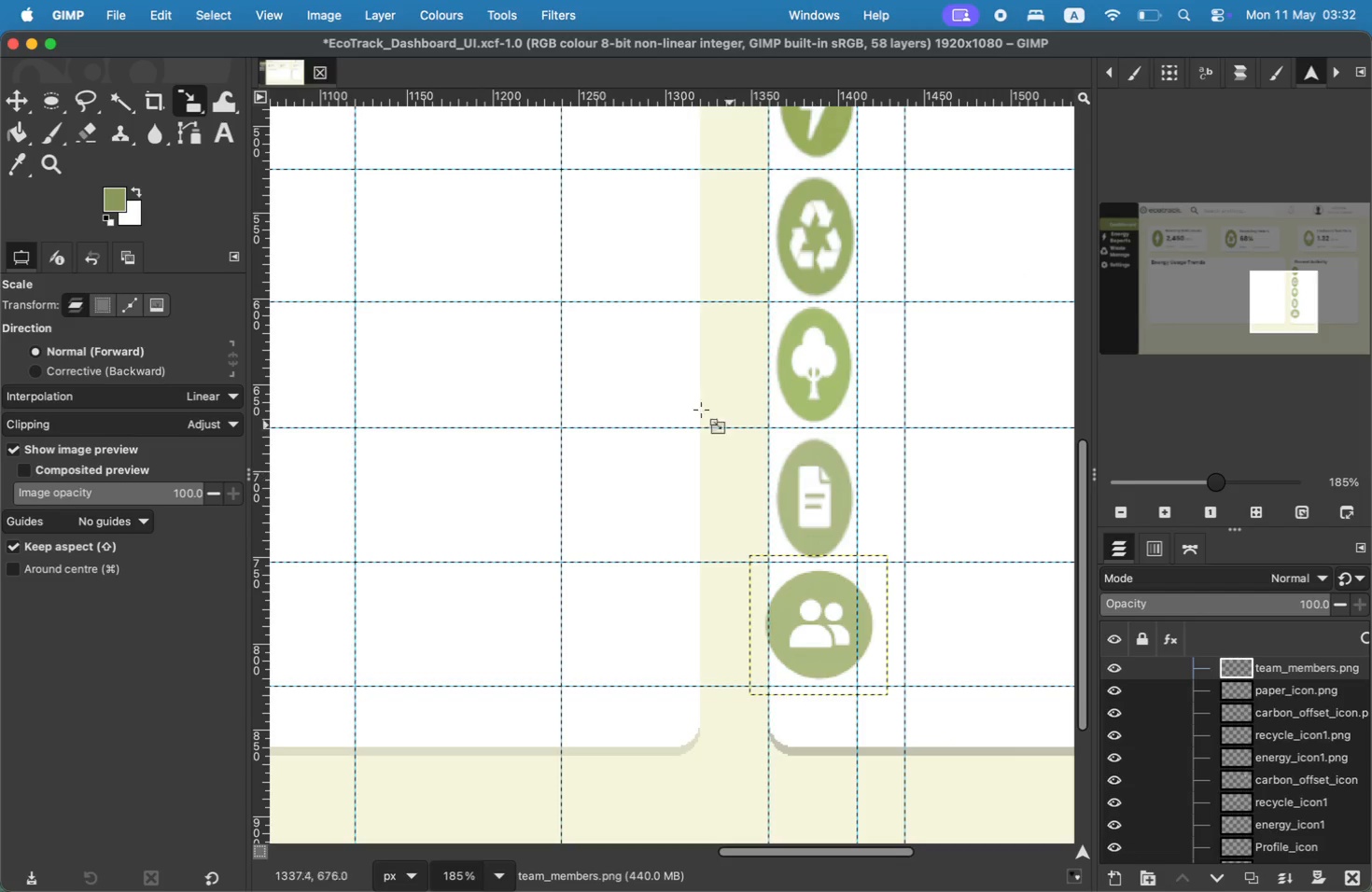 
left_click([21, 87])
 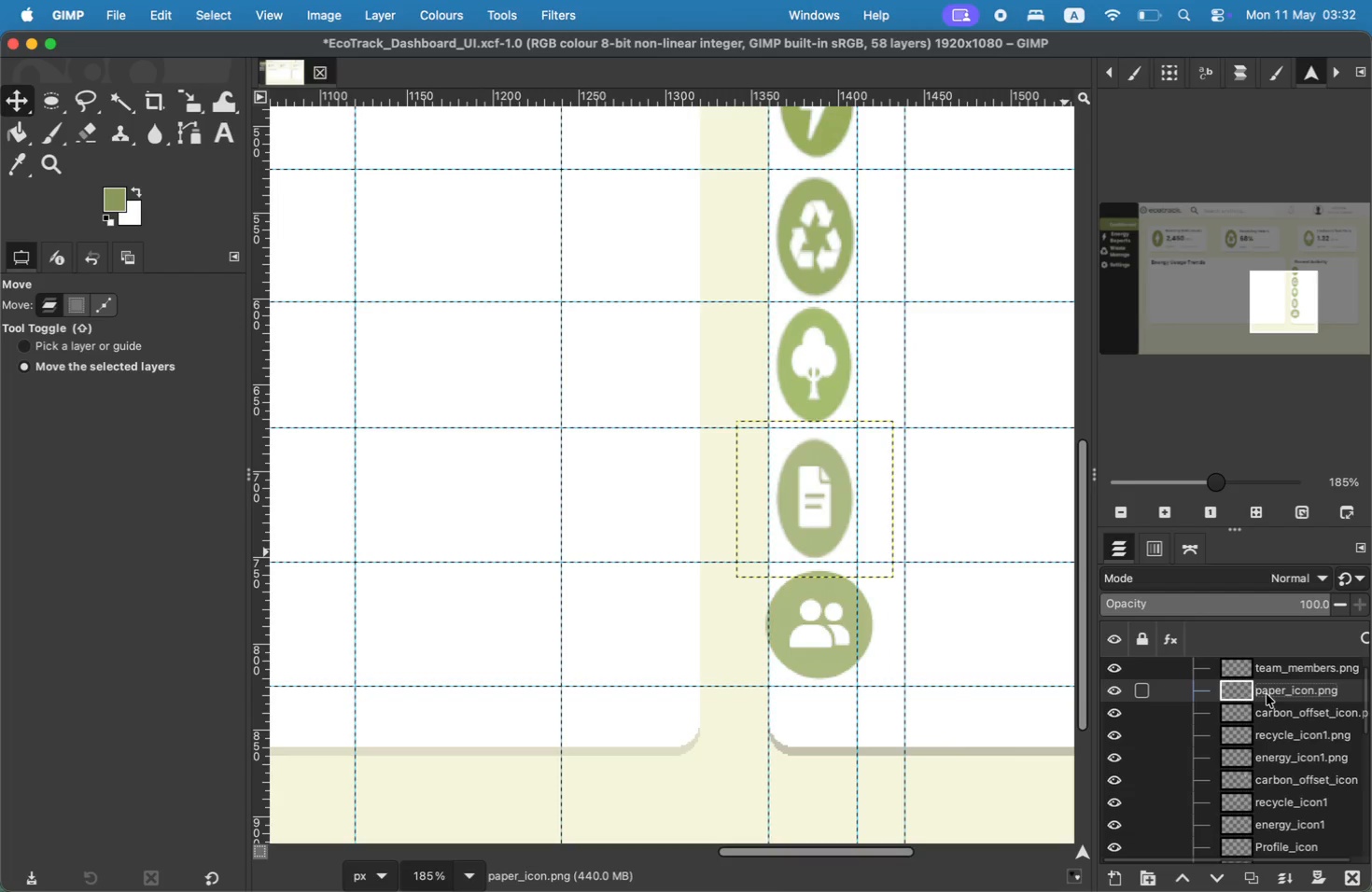 
wait(6.1)
 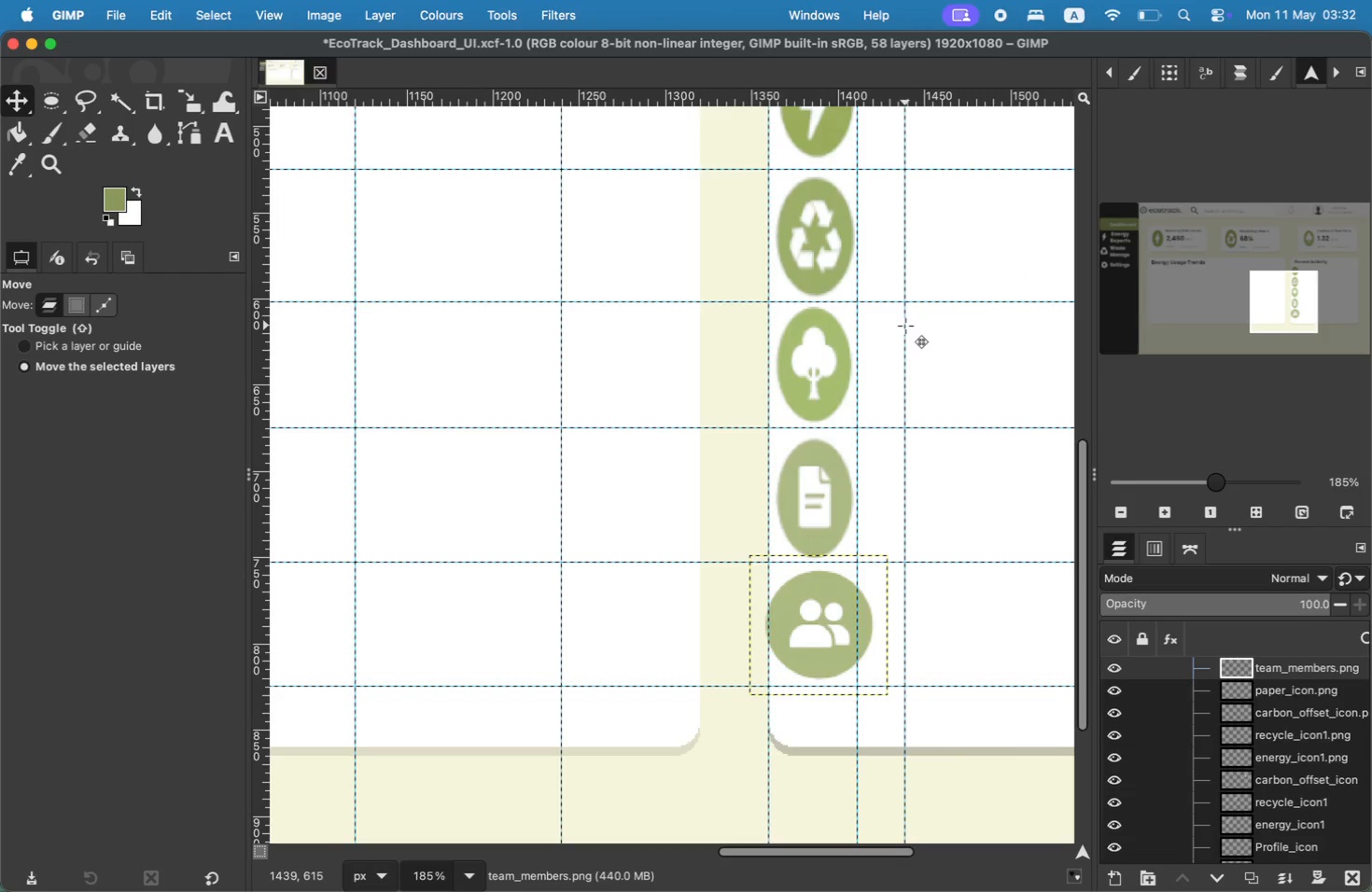 
key(Shift+ShiftLeft)
 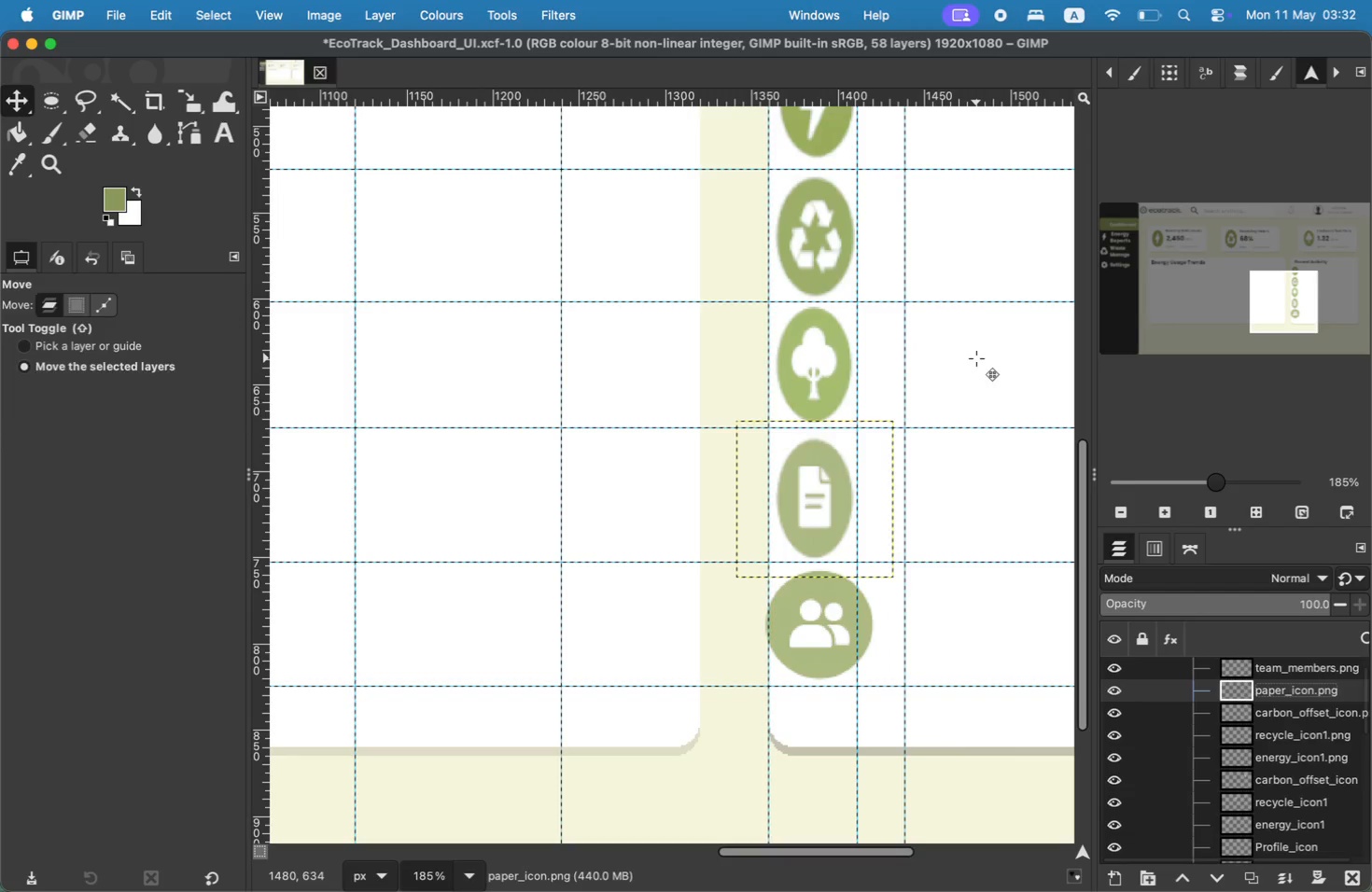 
key(Shift+S)
 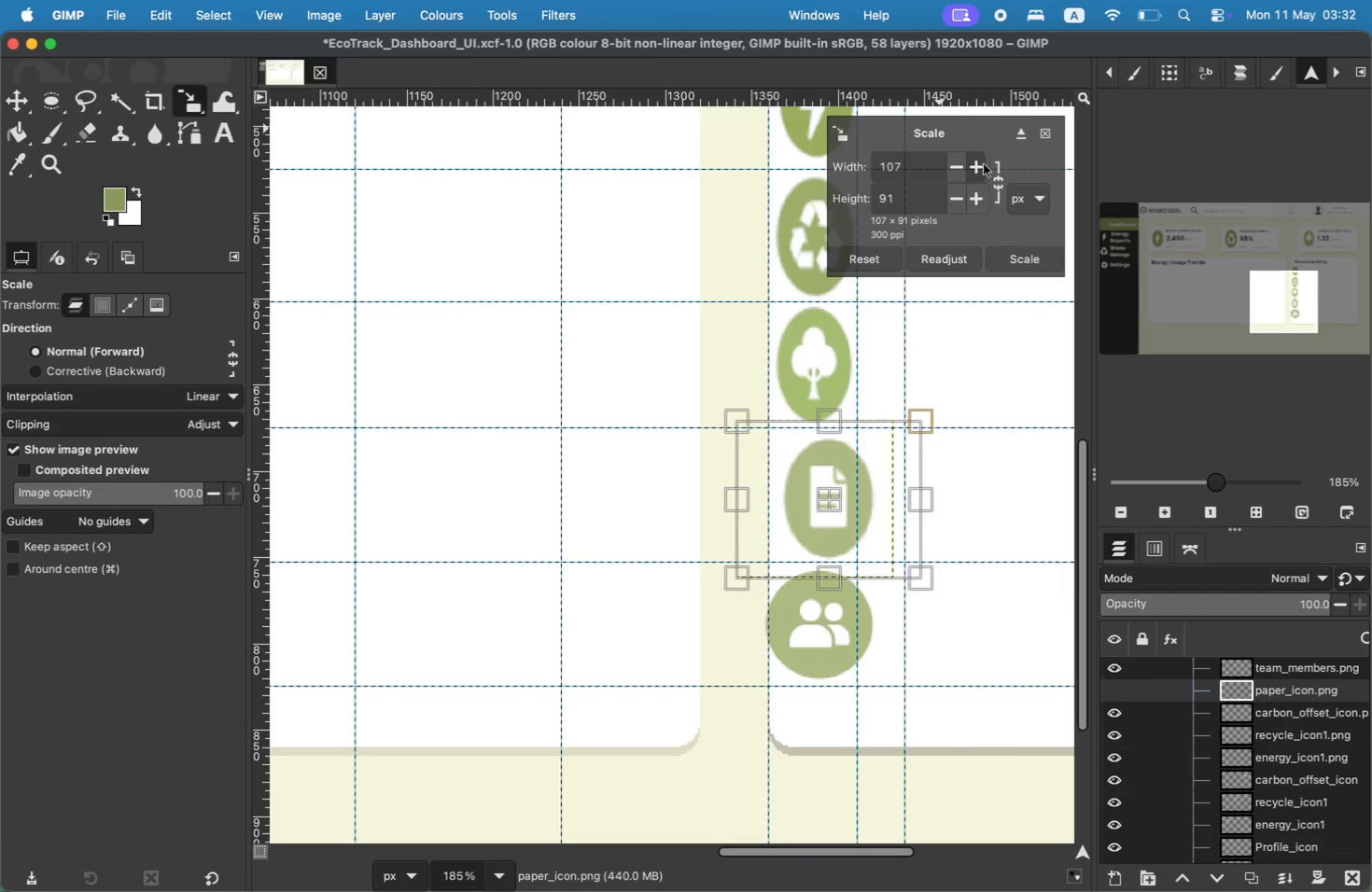 
wait(6.68)
 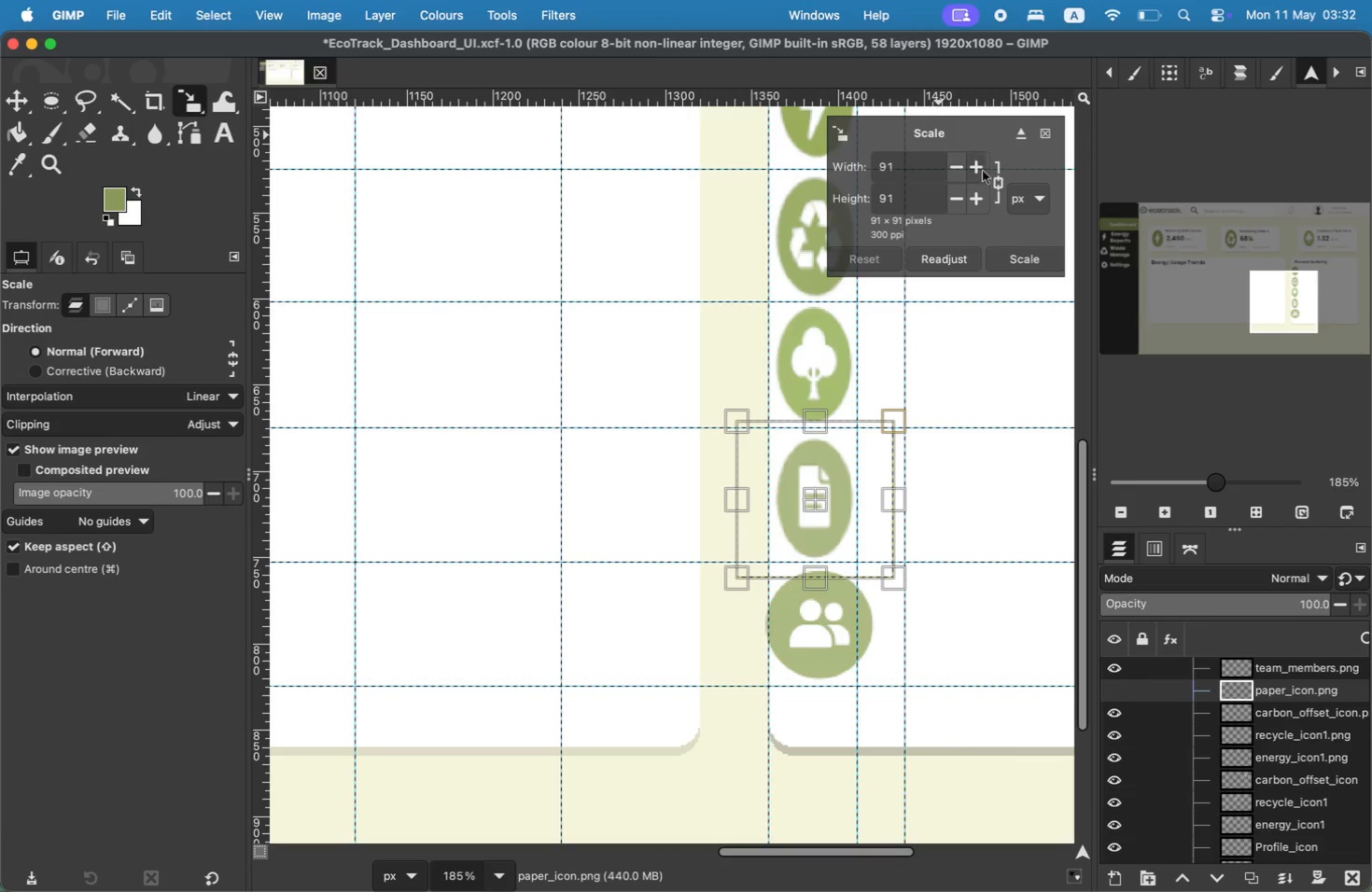 
left_click([834, 509])
 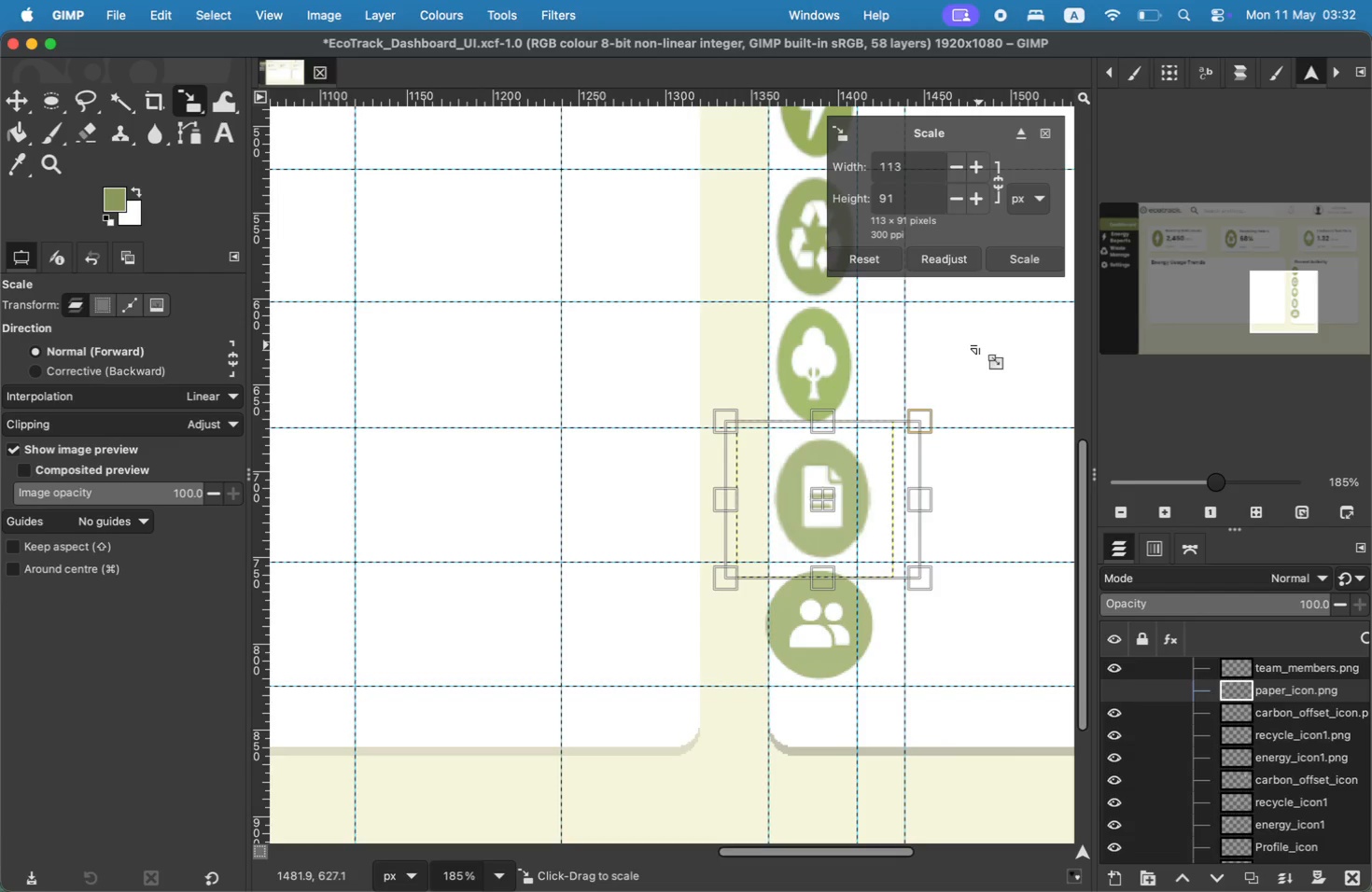 
left_click_drag(start_coordinate=[834, 509], to_coordinate=[823, 509])
 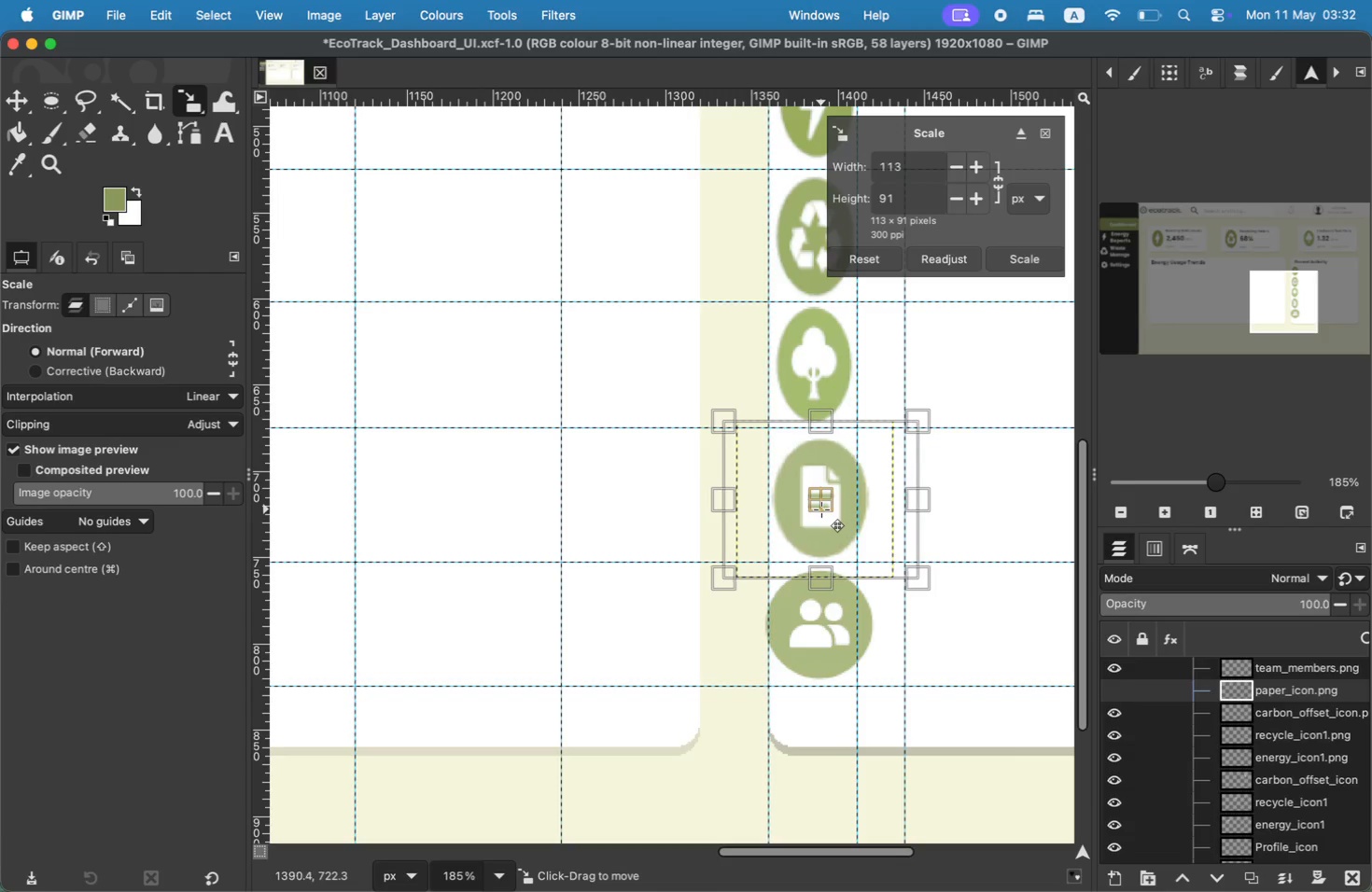 
double_click([980, 172])
 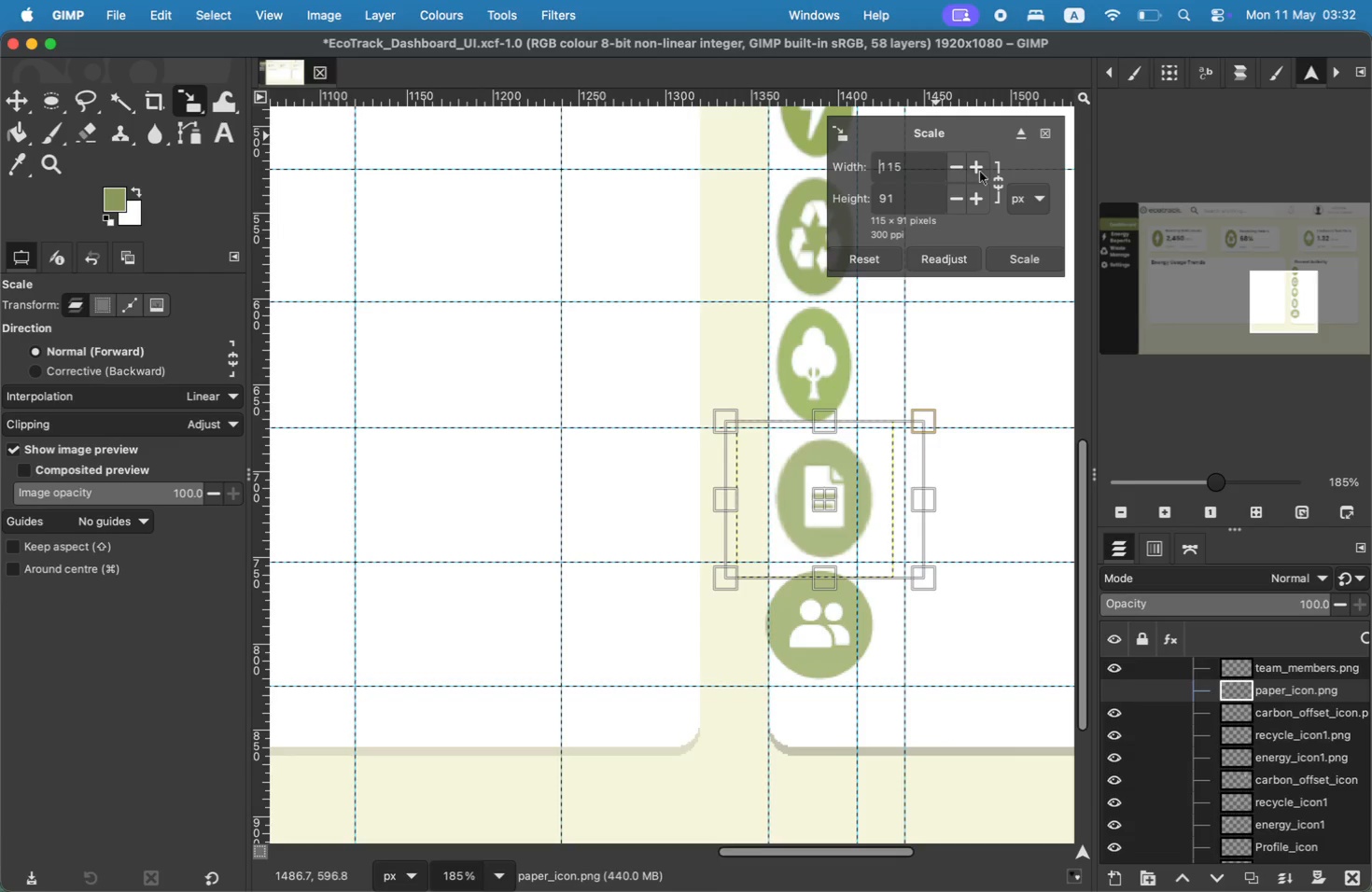 
triple_click([980, 172])
 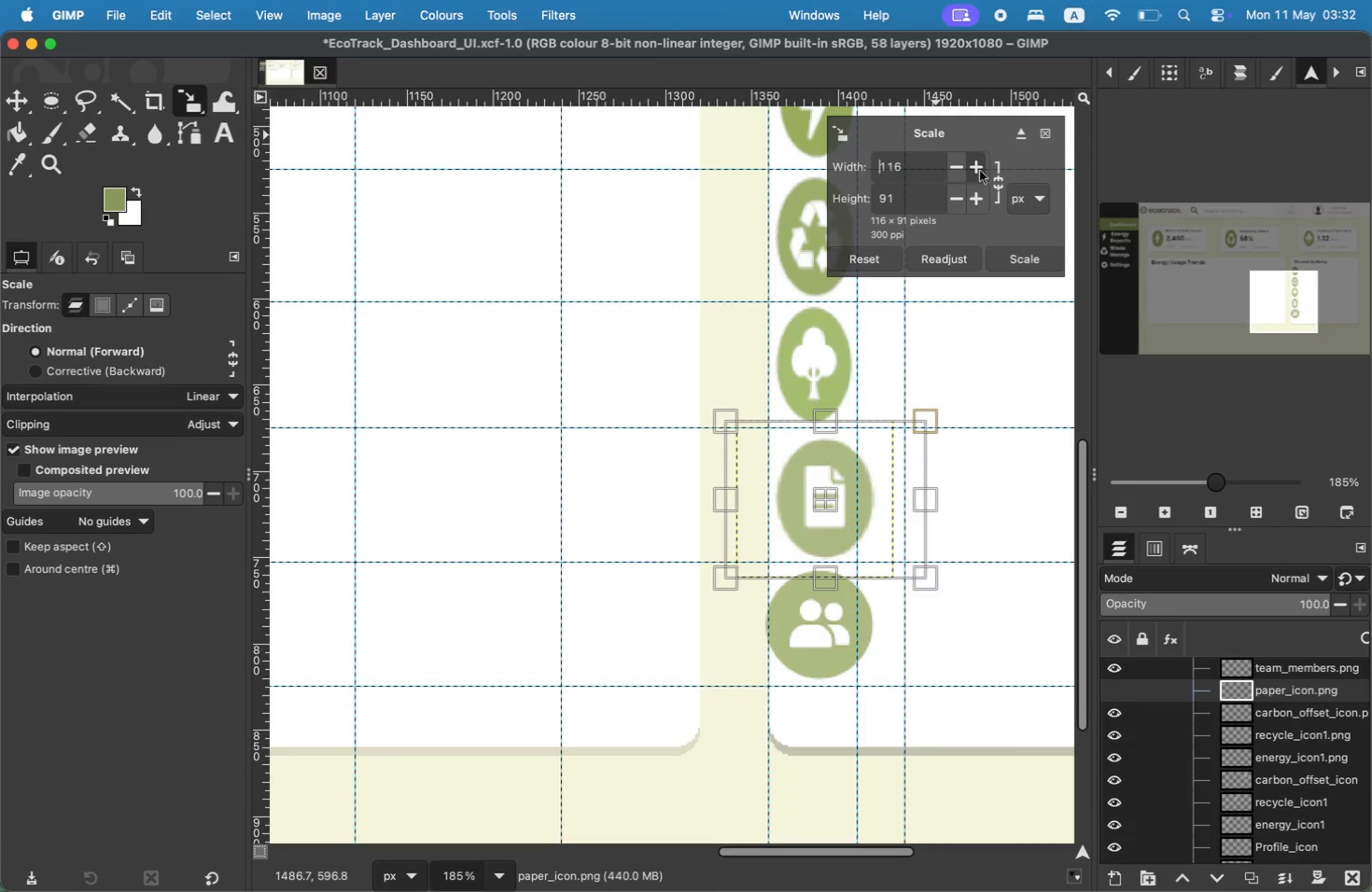 
double_click([980, 171])
 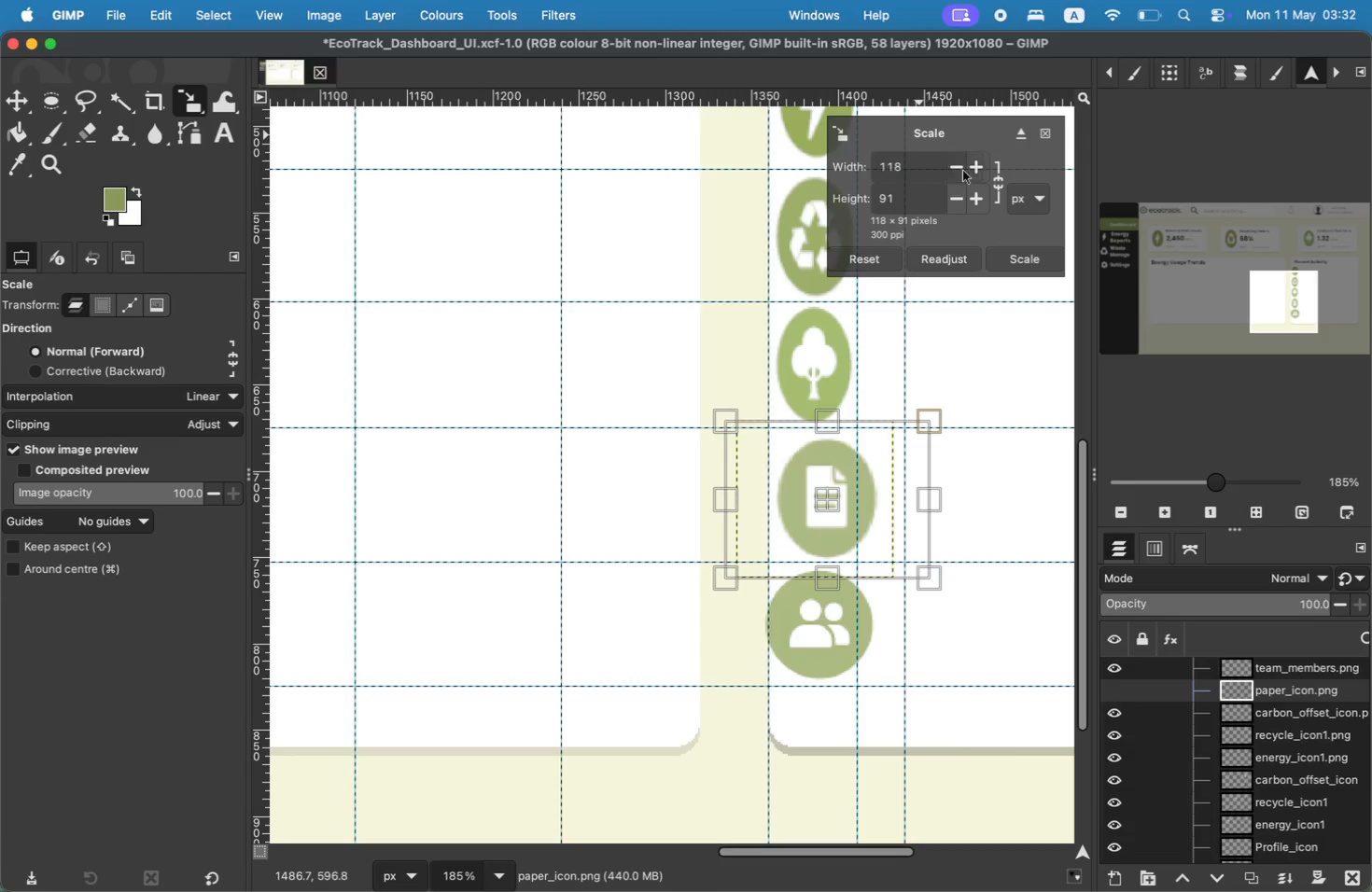 
double_click([961, 170])
 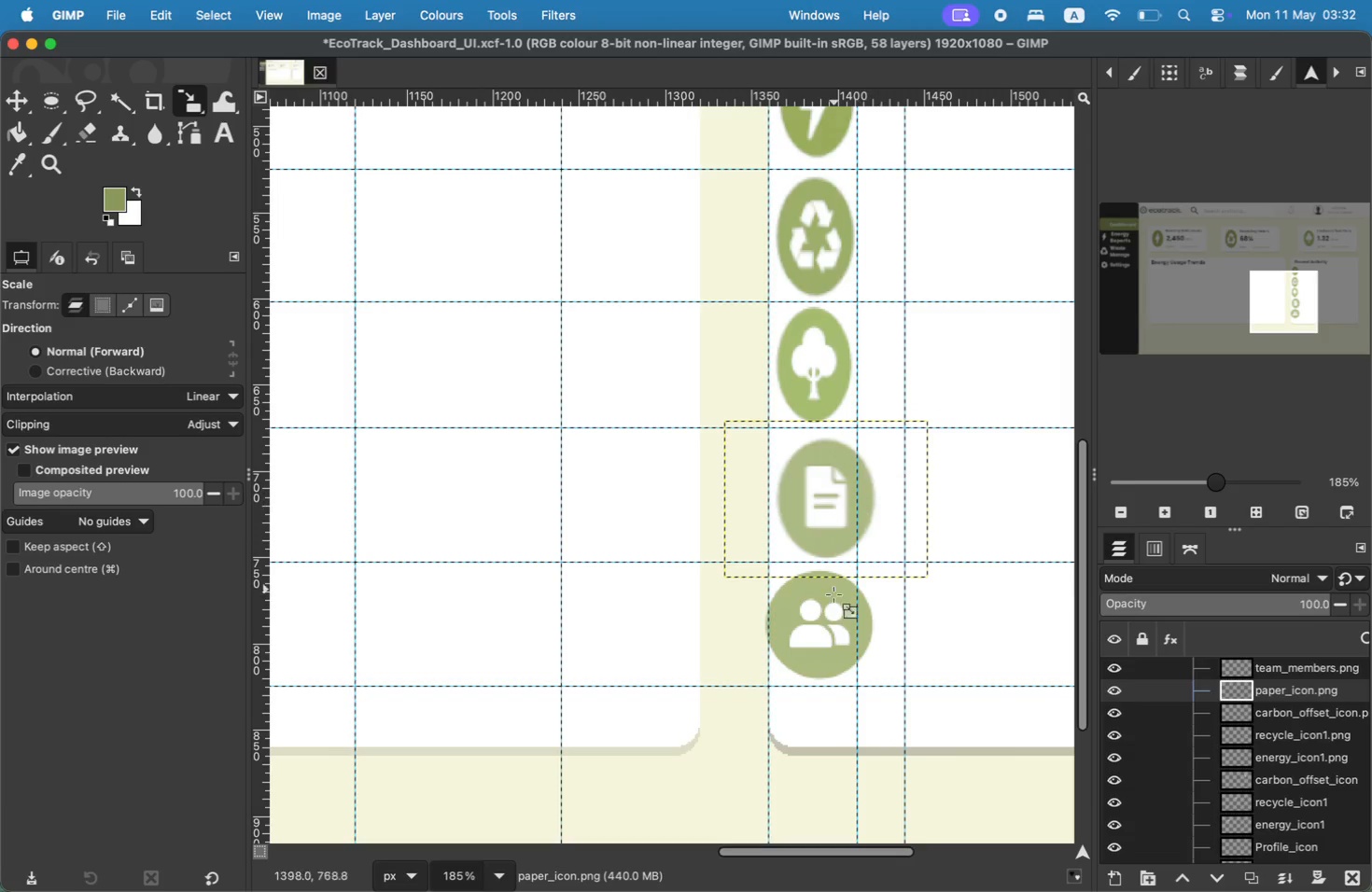 
wait(7.2)
 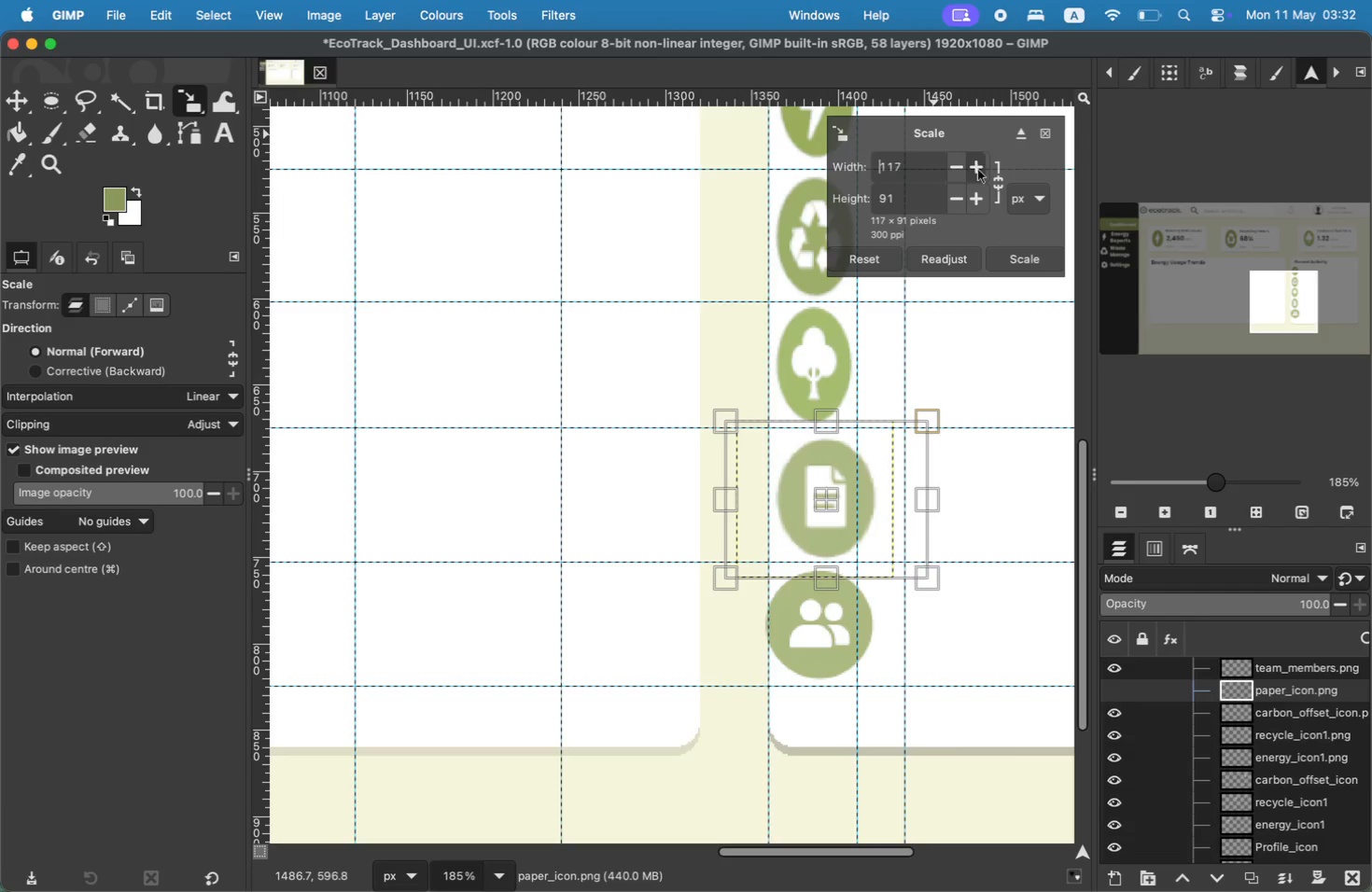 
left_click([1269, 668])
 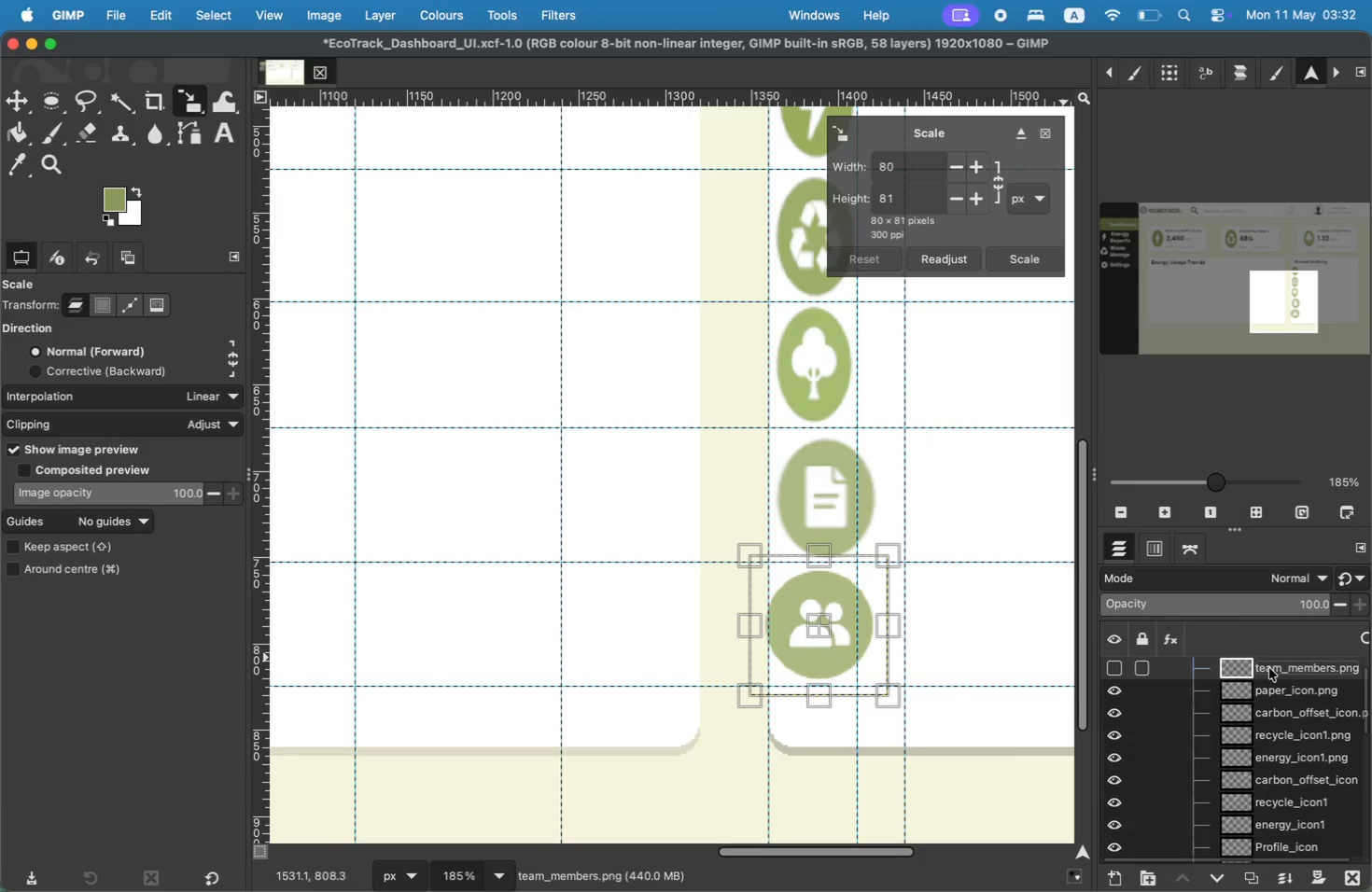 
left_click_drag(start_coordinate=[819, 628], to_coordinate=[826, 628])
 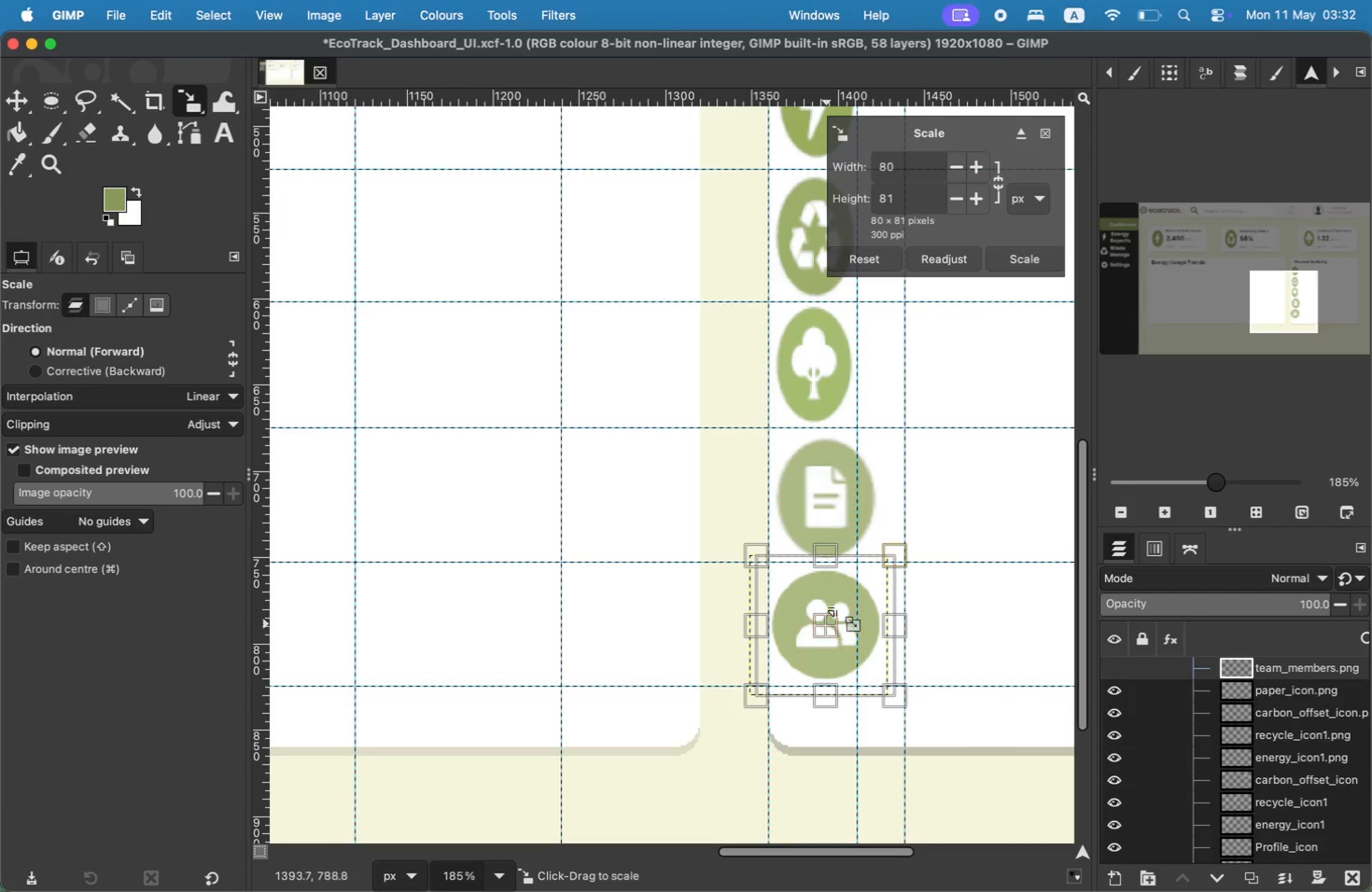 
left_click([1041, 258])
 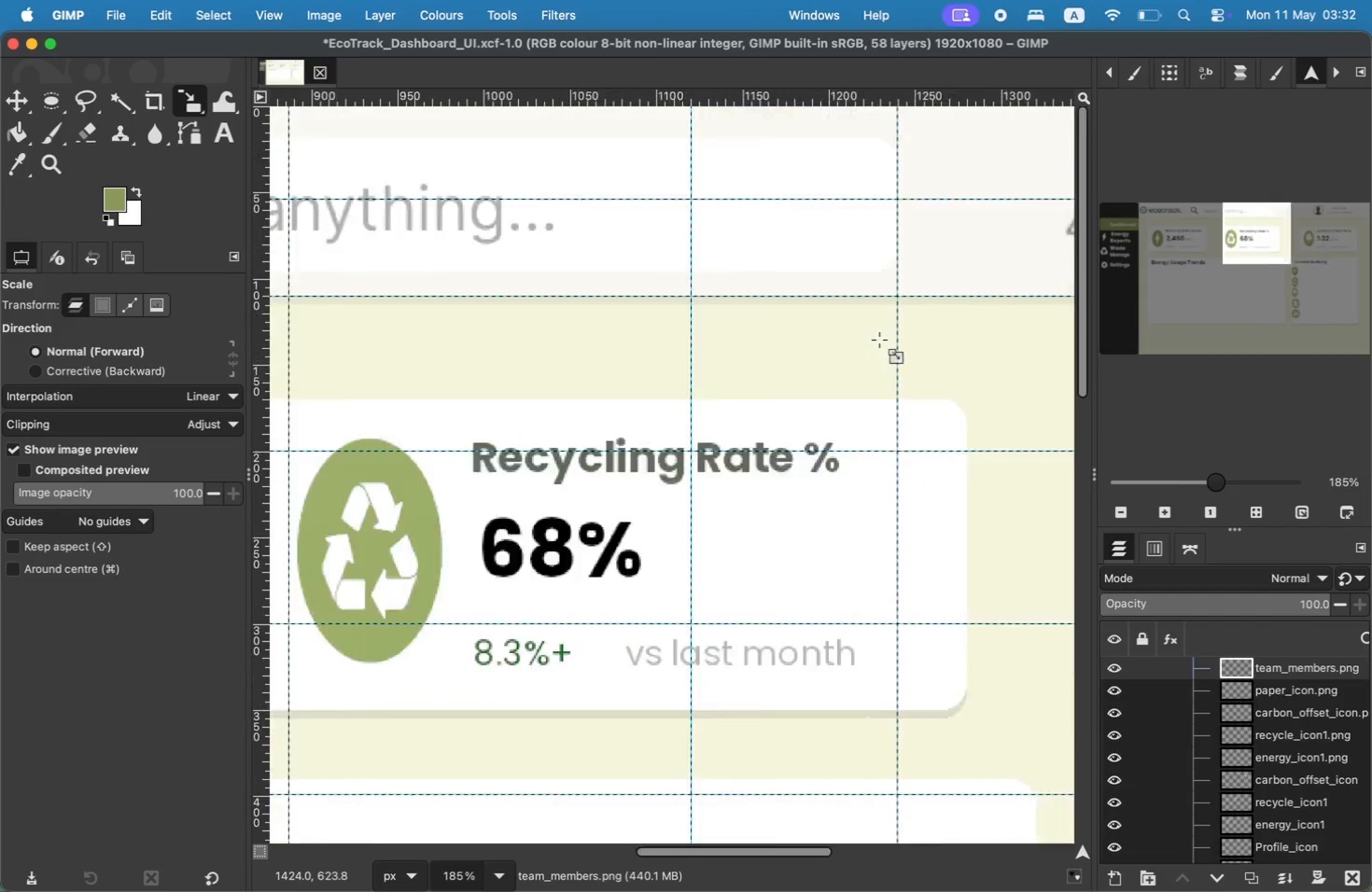 
scroll: coordinate [879, 340], scroll_direction: down, amount: 9.0
 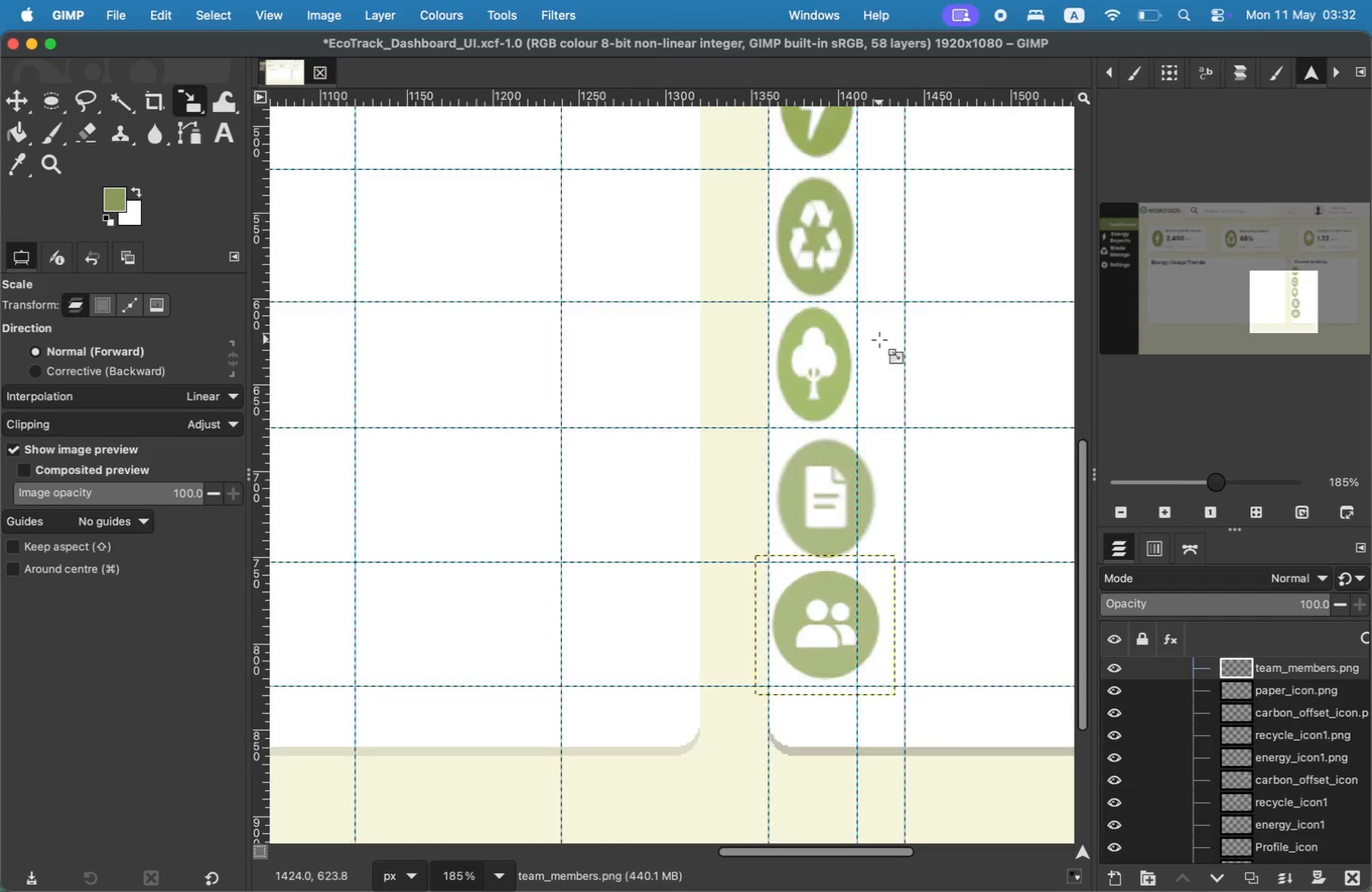 
left_click_drag(start_coordinate=[1177, 341], to_coordinate=[1267, 307])
 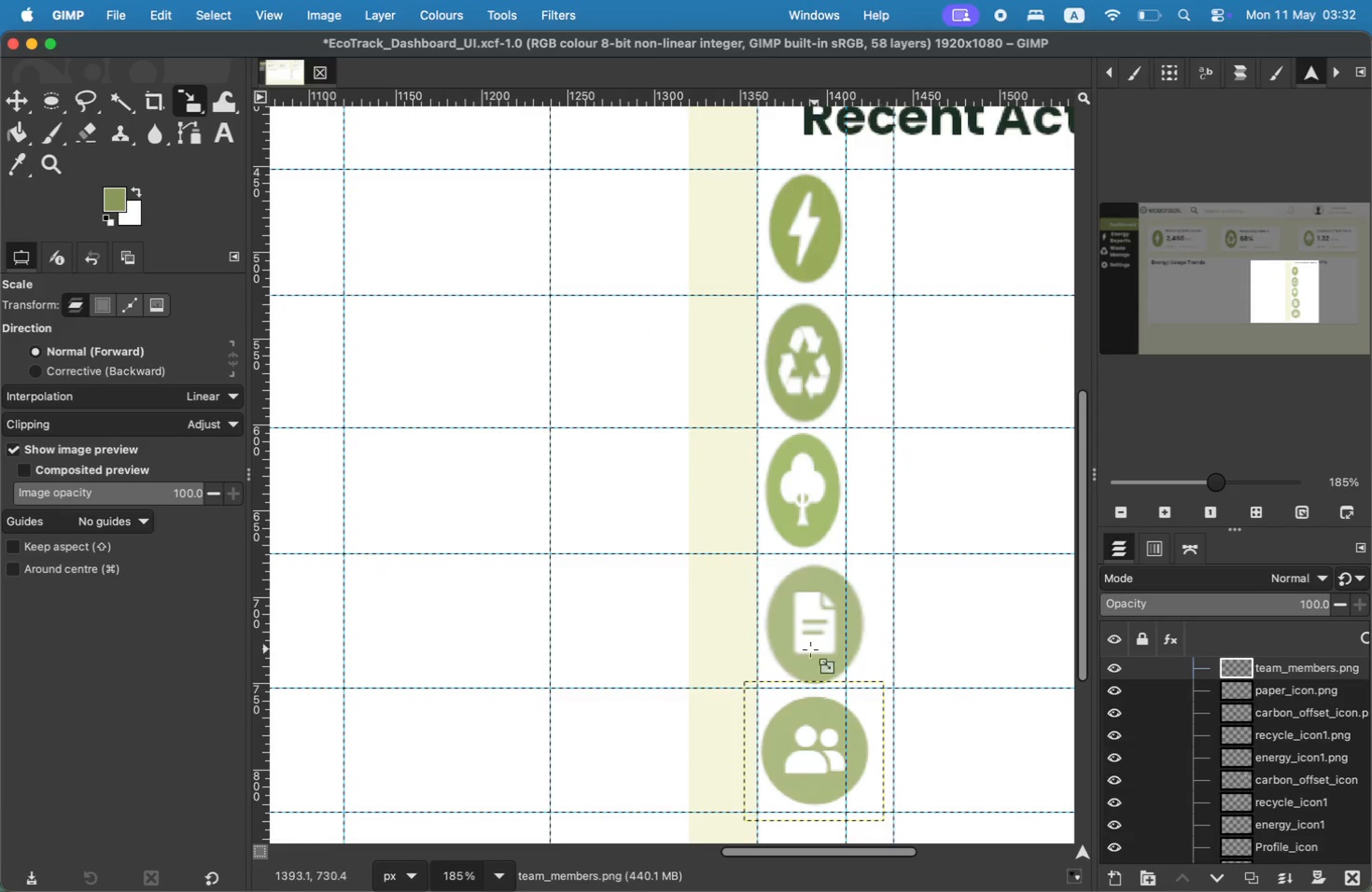 
left_click([801, 718])
 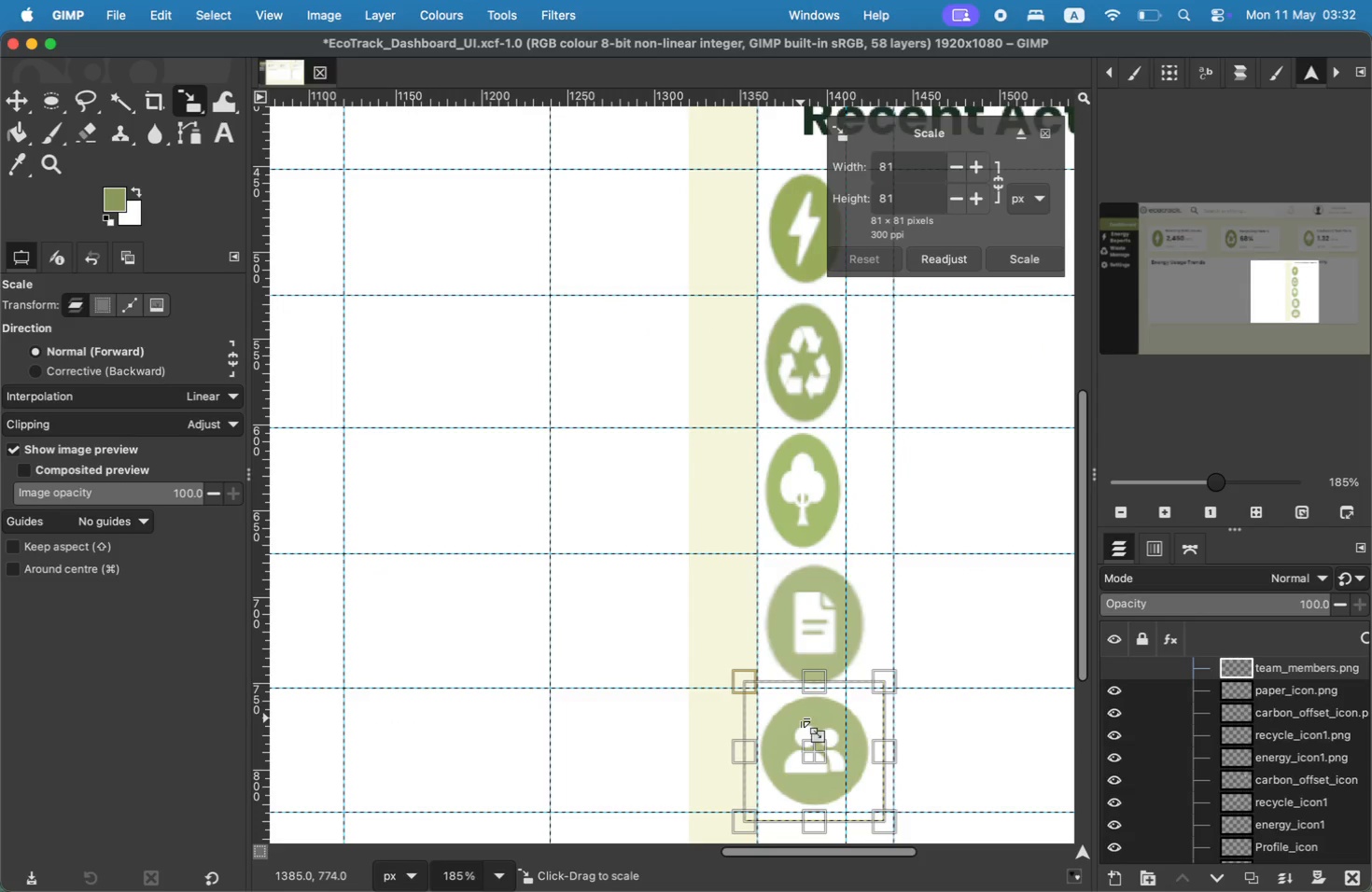 
key(Shift+ShiftLeft)
 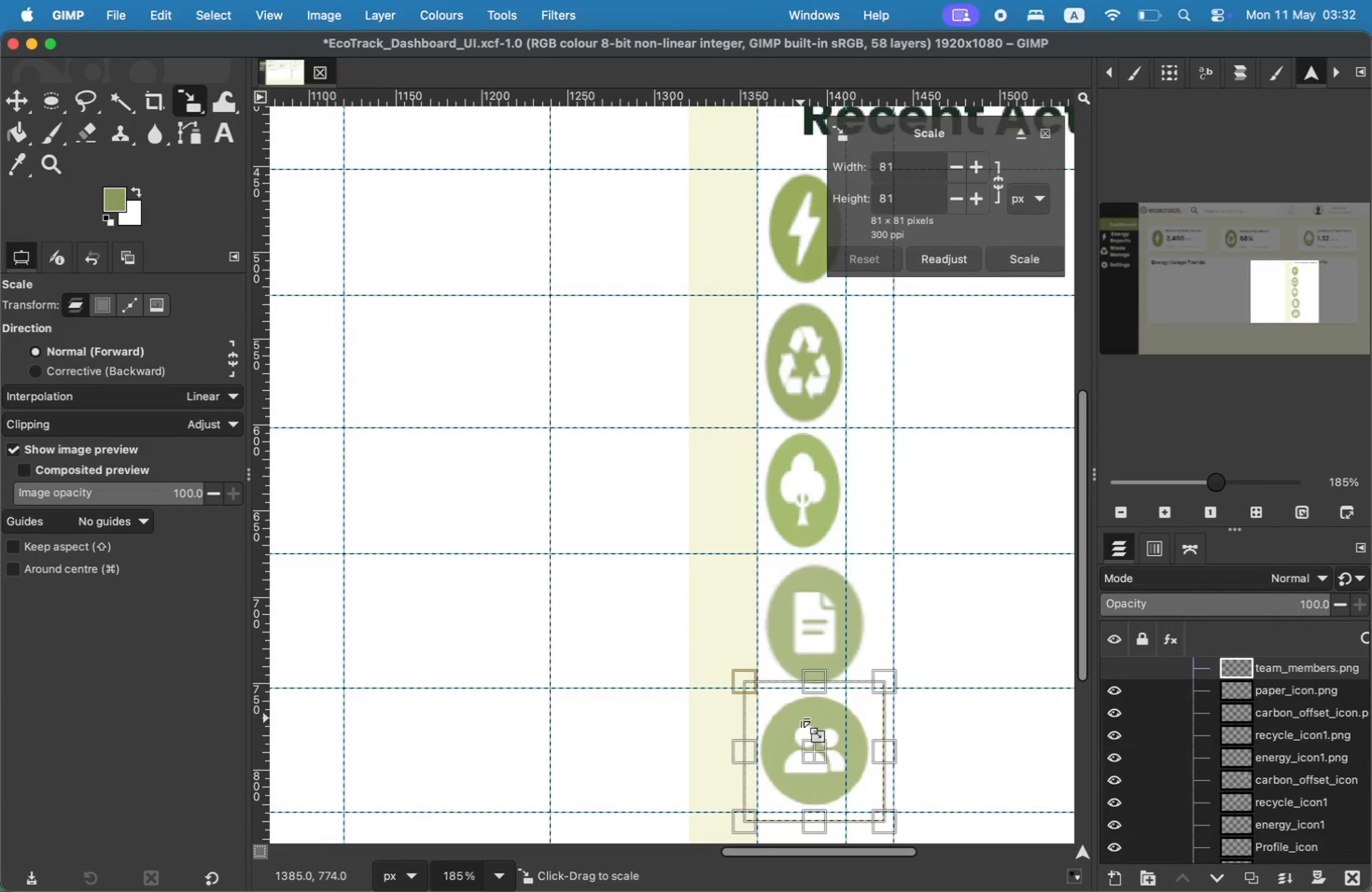 
key(Shift+S)
 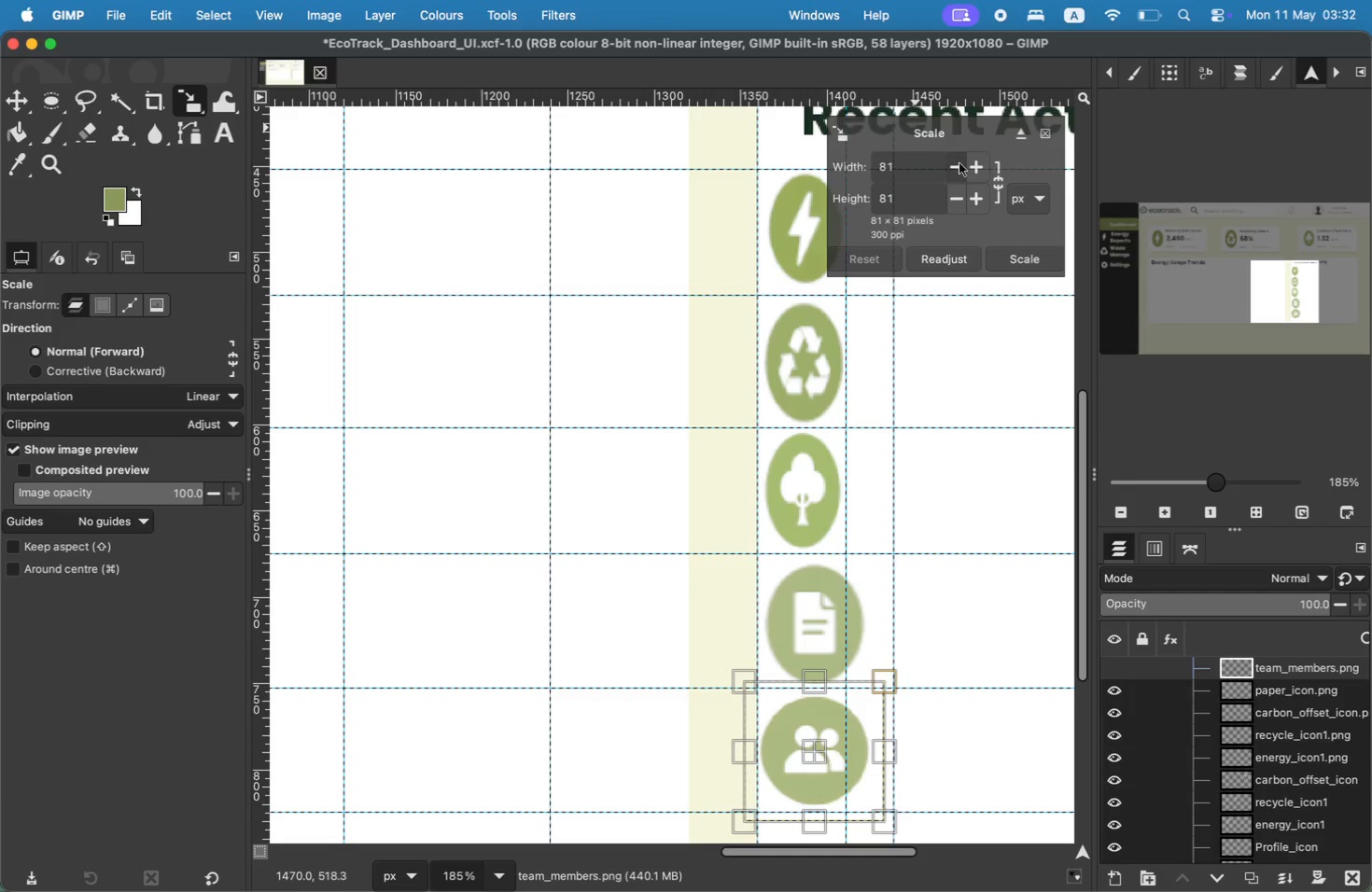 
left_click([959, 163])
 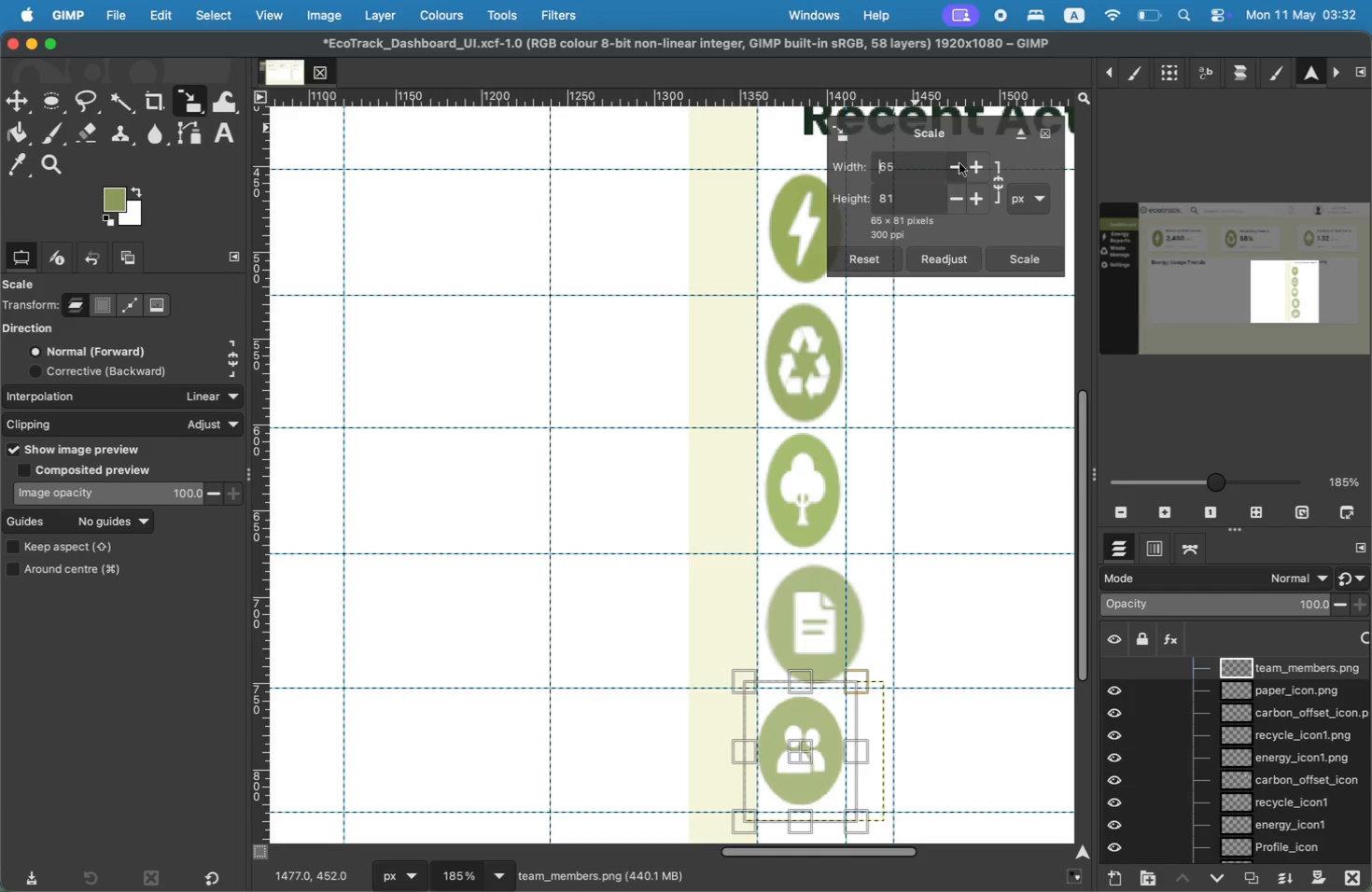 
left_click([959, 163])
 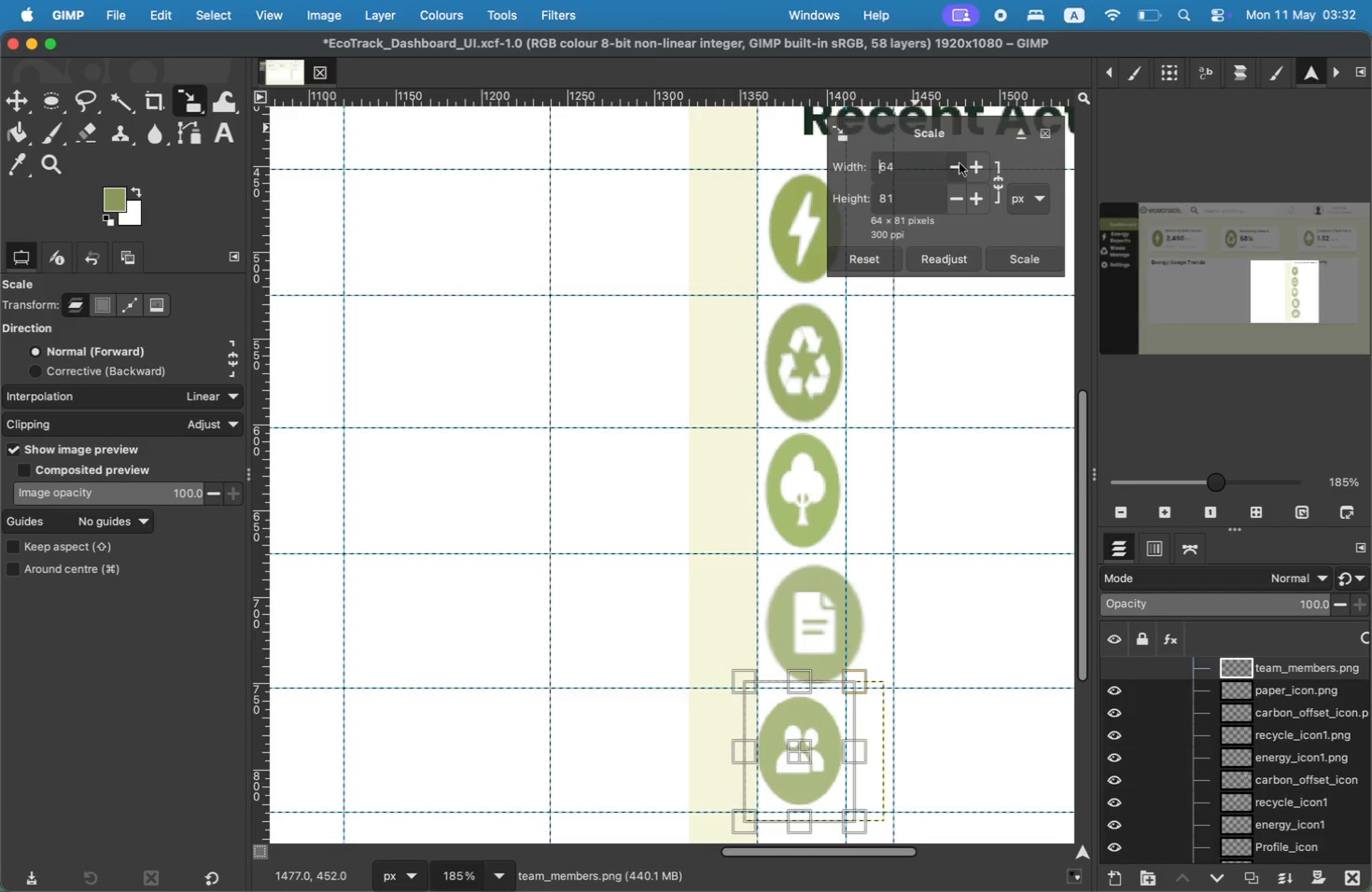 
double_click([959, 163])
 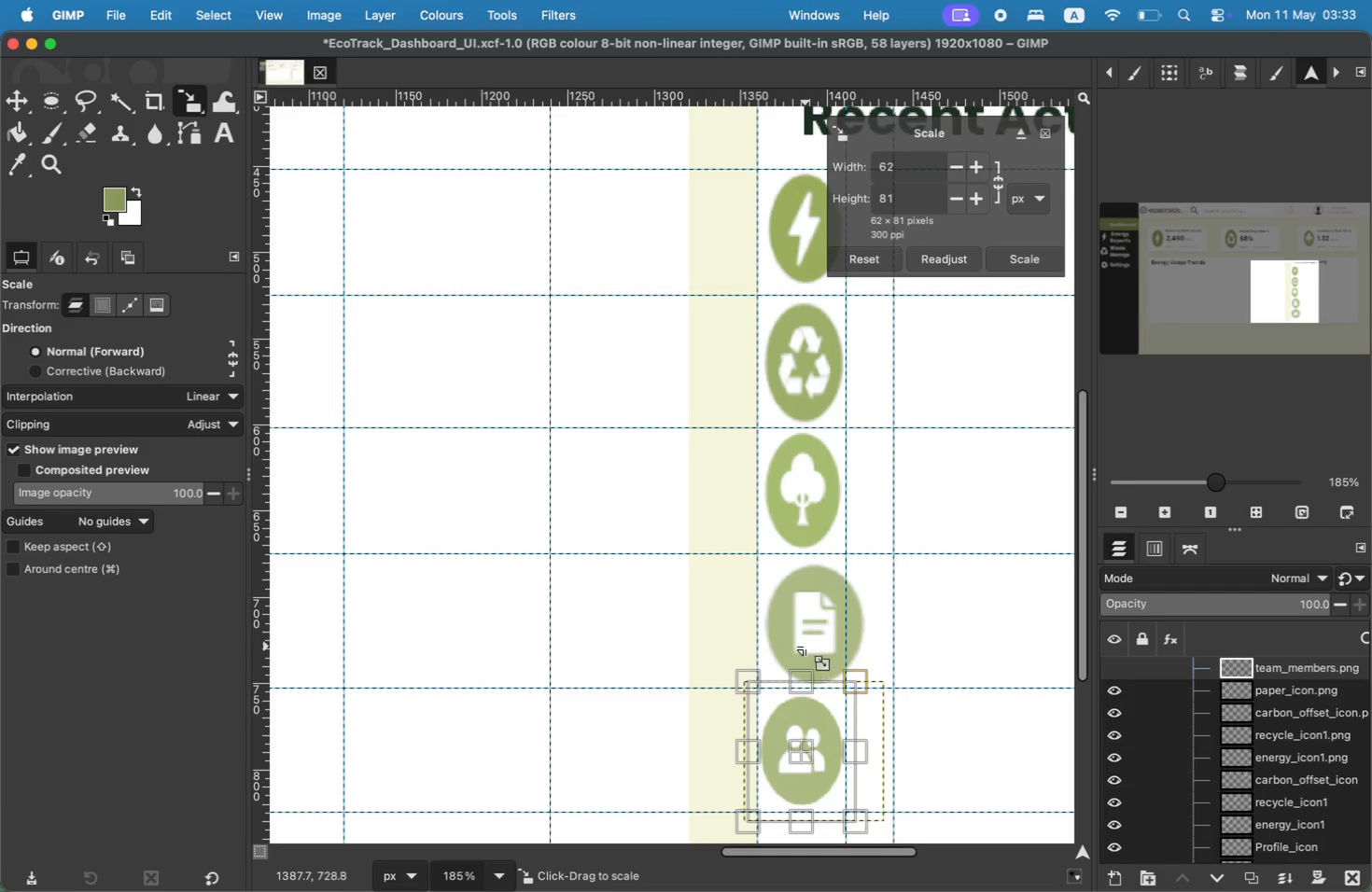 
wait(5.45)
 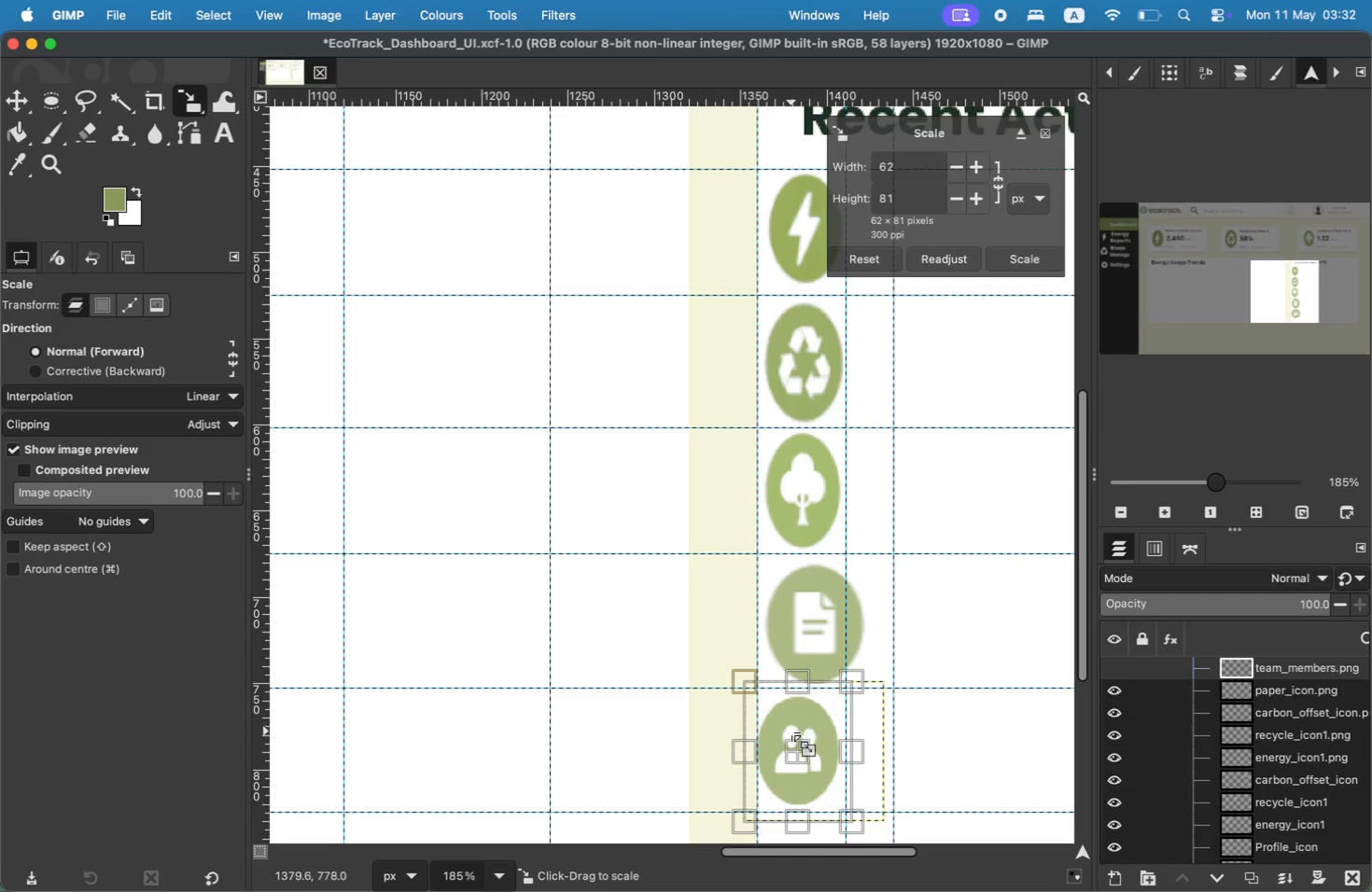 
left_click([1278, 685])
 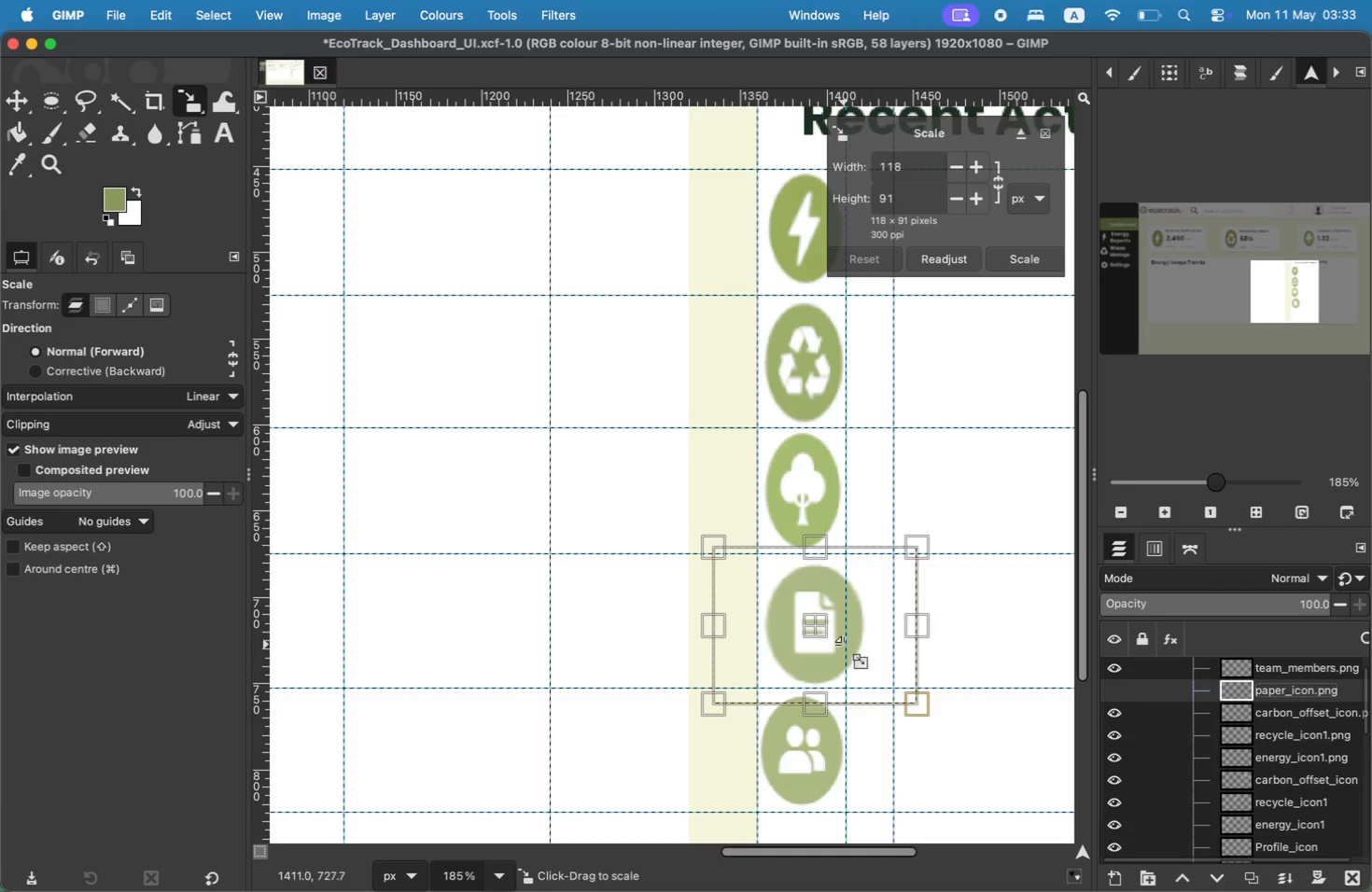 
left_click_drag(start_coordinate=[911, 171], to_coordinate=[857, 171])
 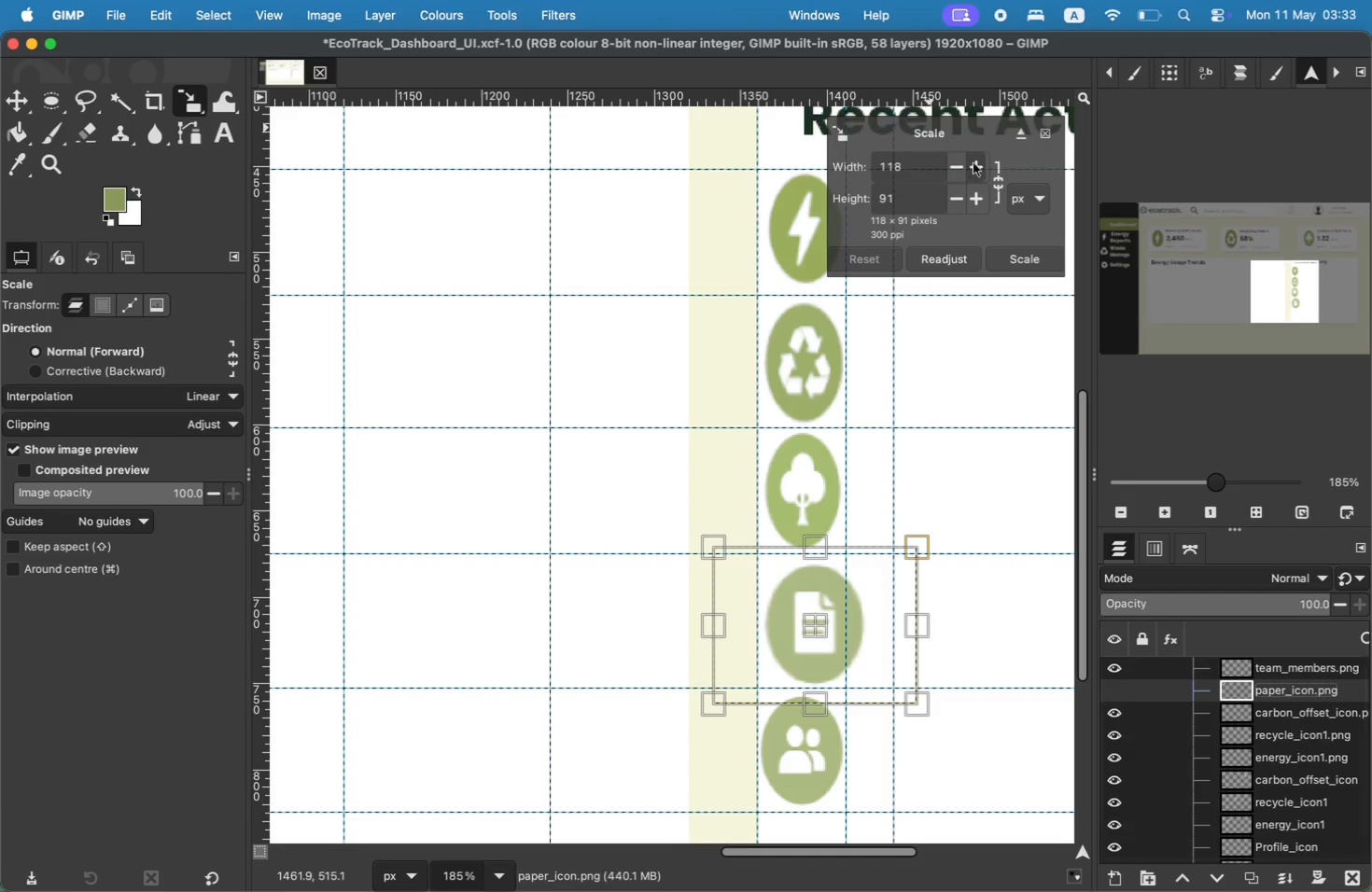 
type(80)
 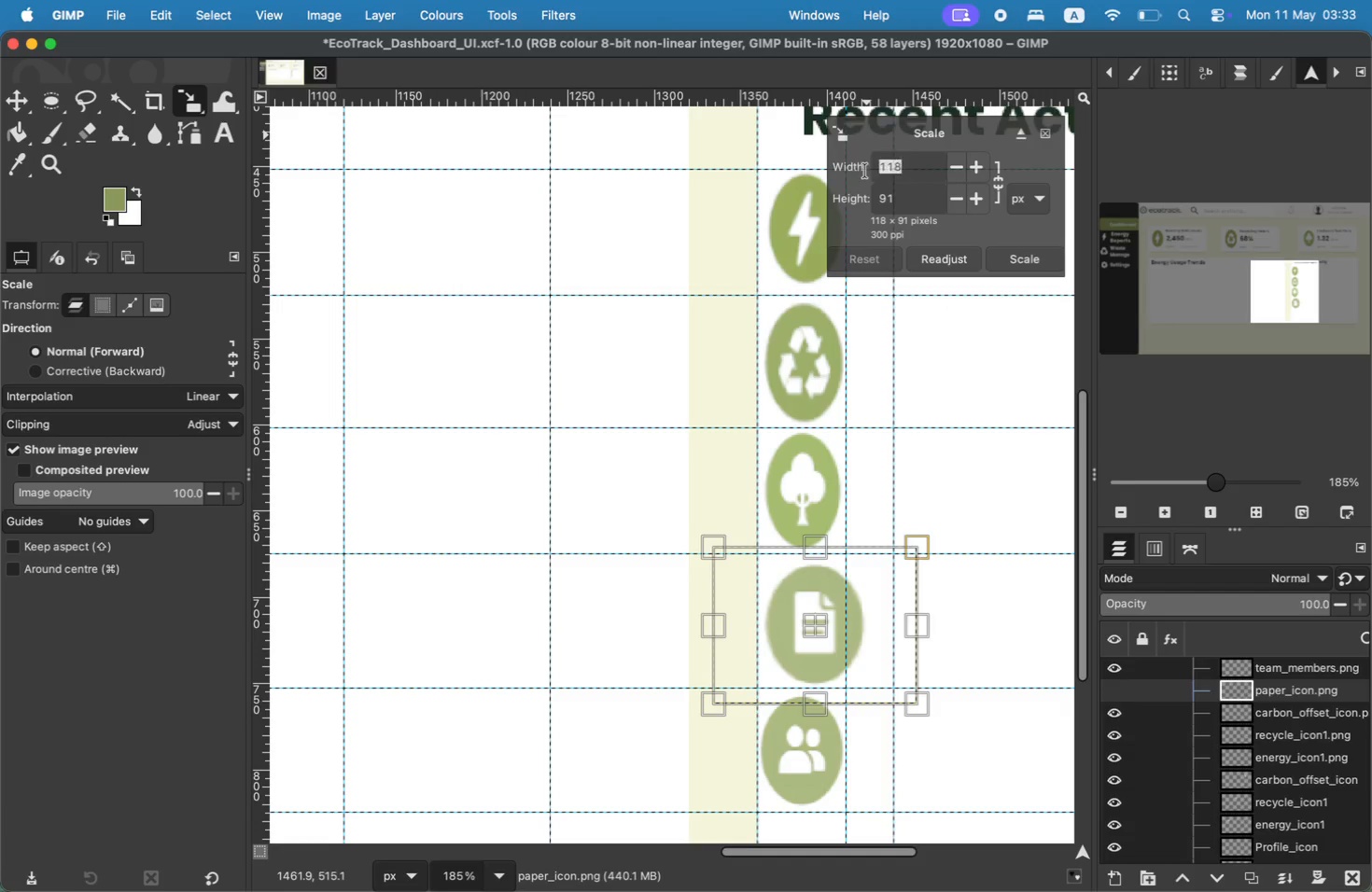 
left_click_drag(start_coordinate=[905, 194], to_coordinate=[814, 194])
 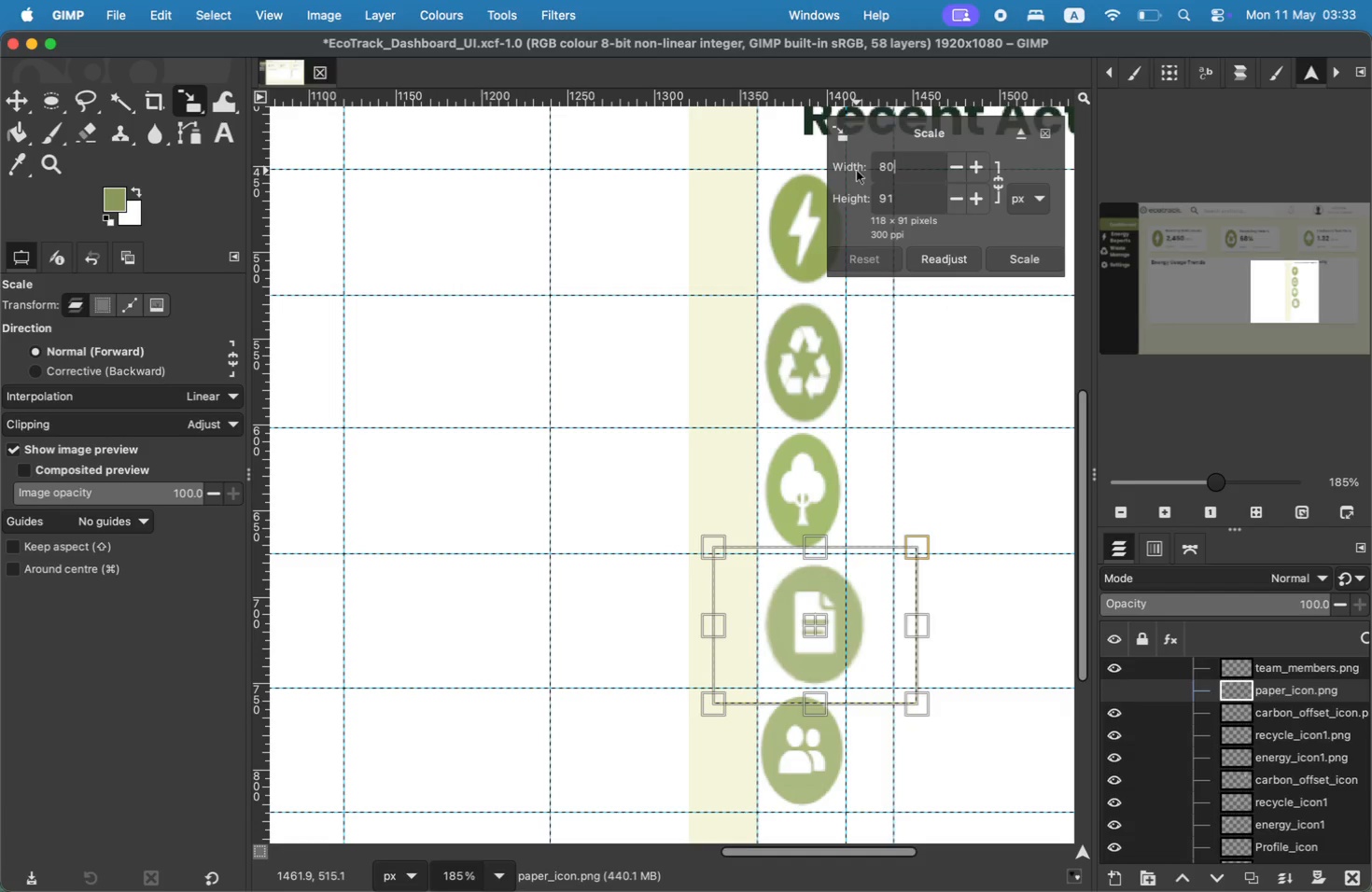 
type(80)
 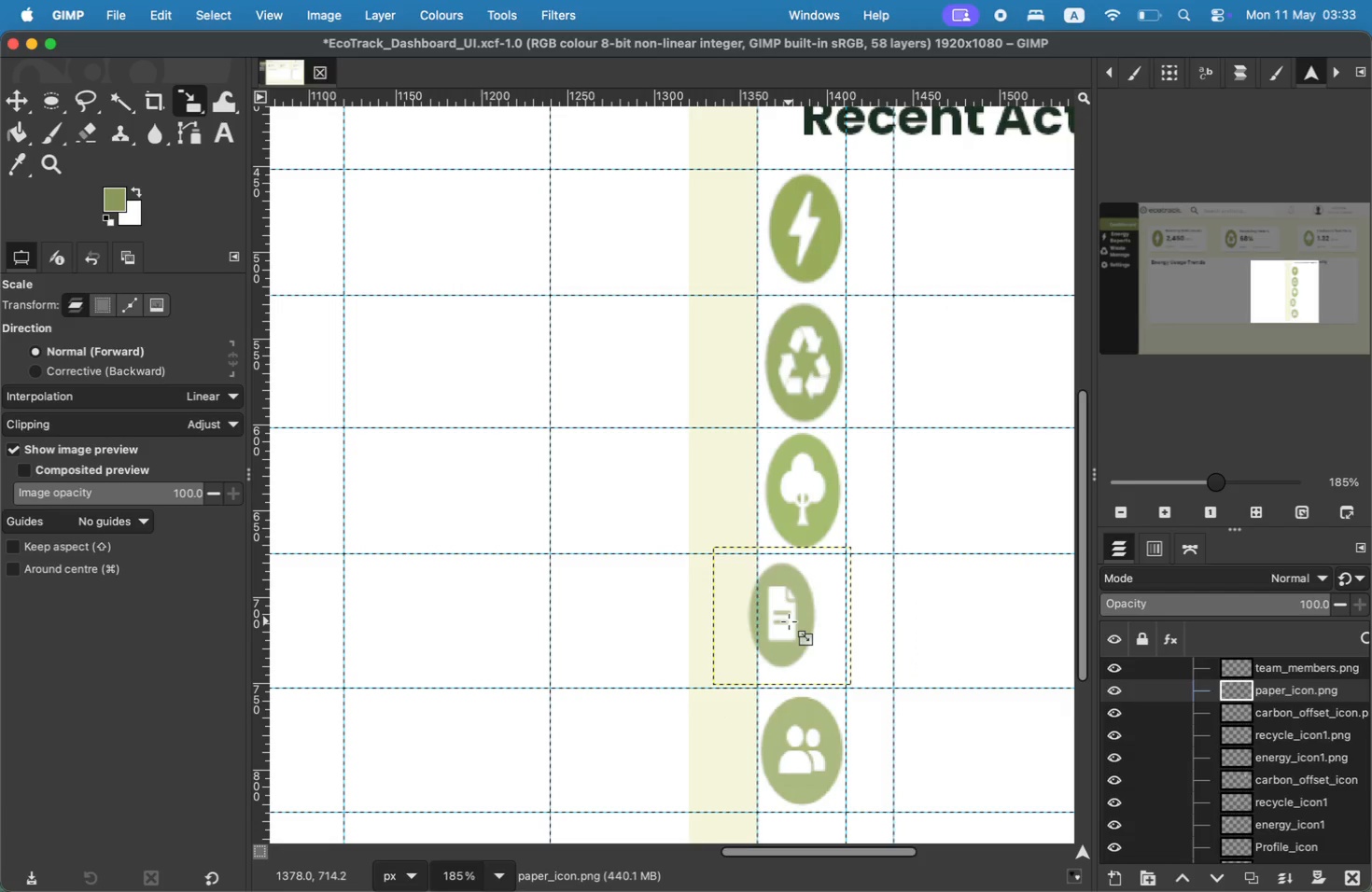 
left_click([21, 101])
 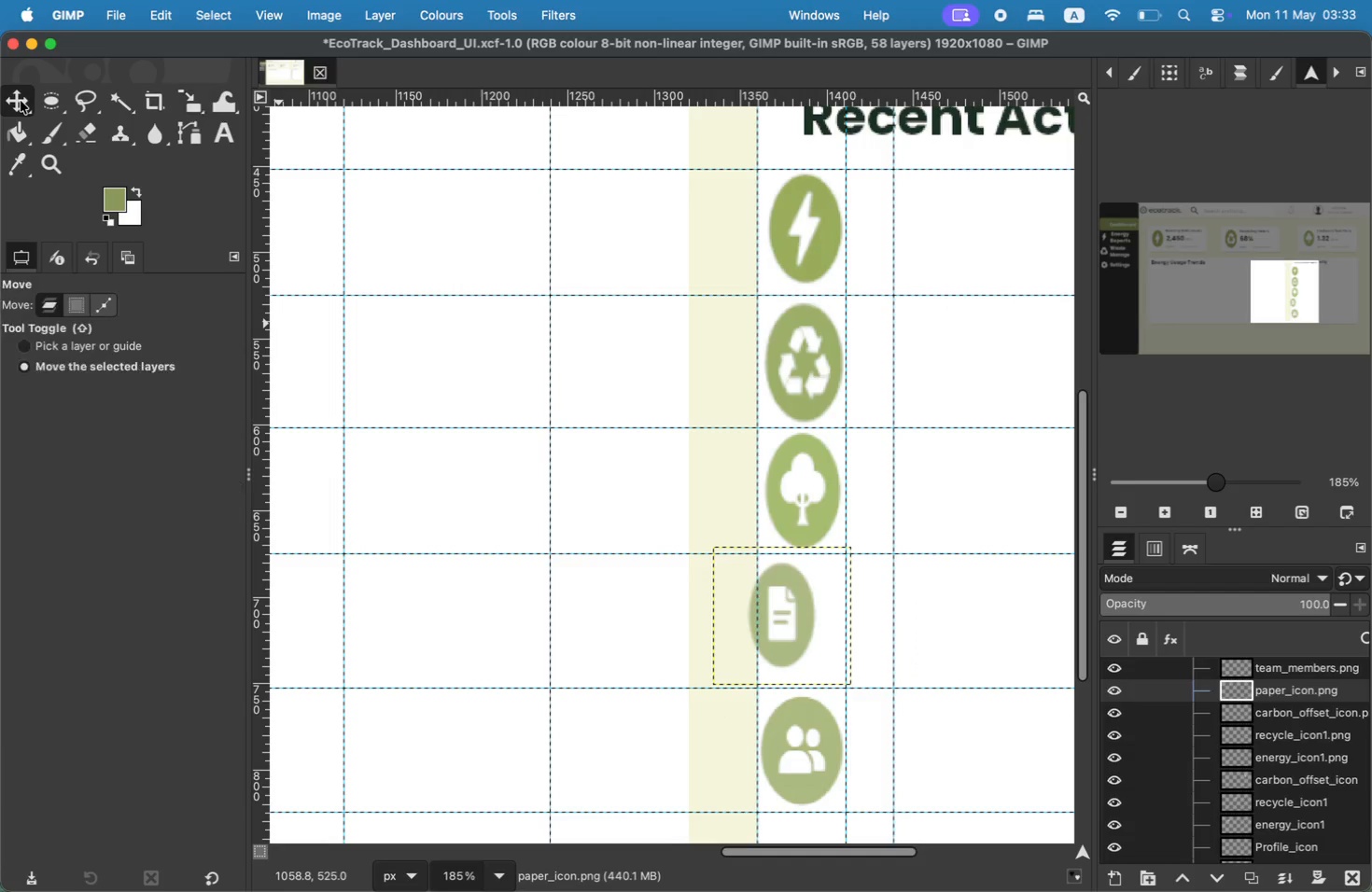 
left_click_drag(start_coordinate=[780, 617], to_coordinate=[801, 623])
 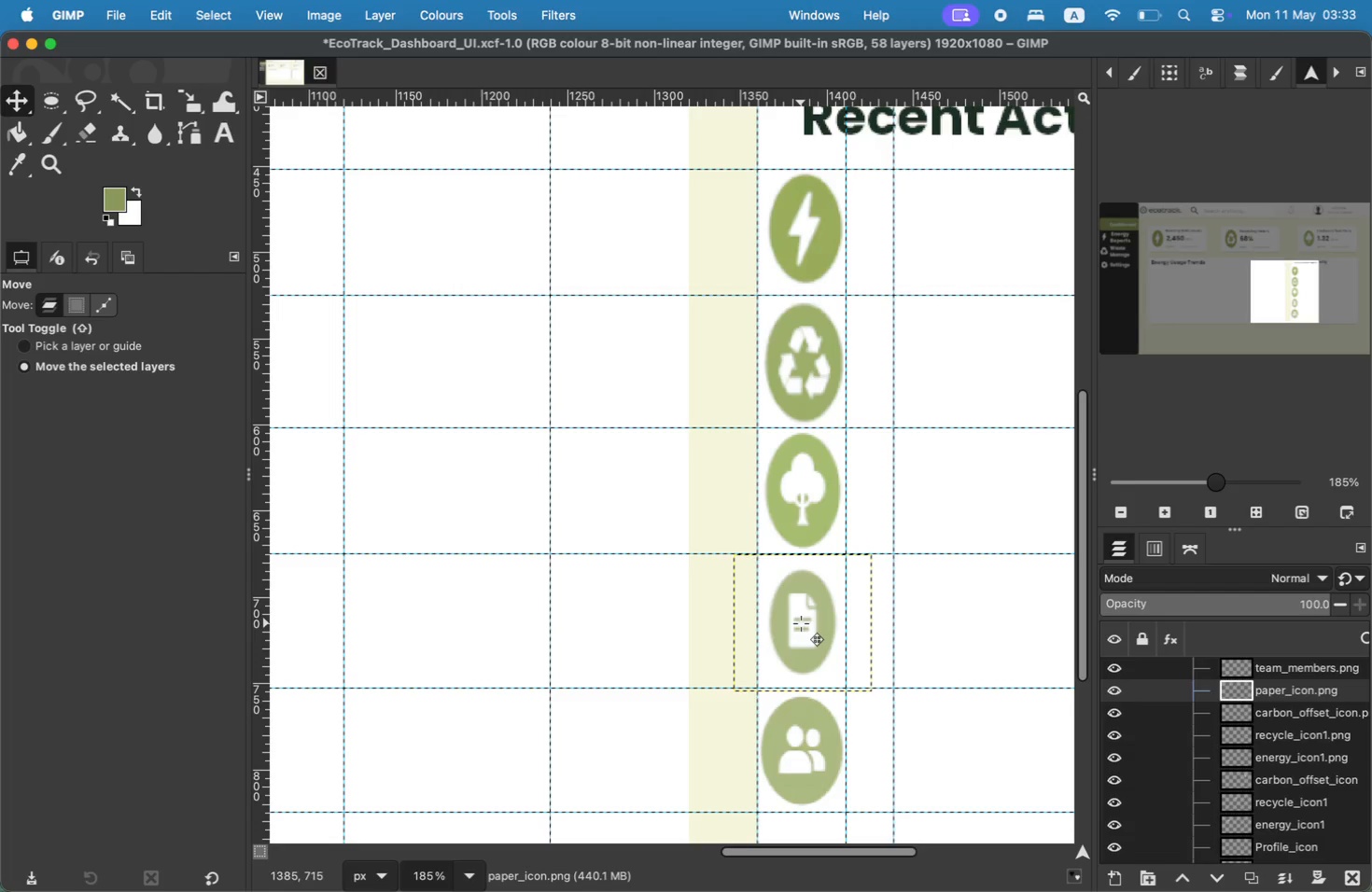 
key(Shift+ShiftLeft)
 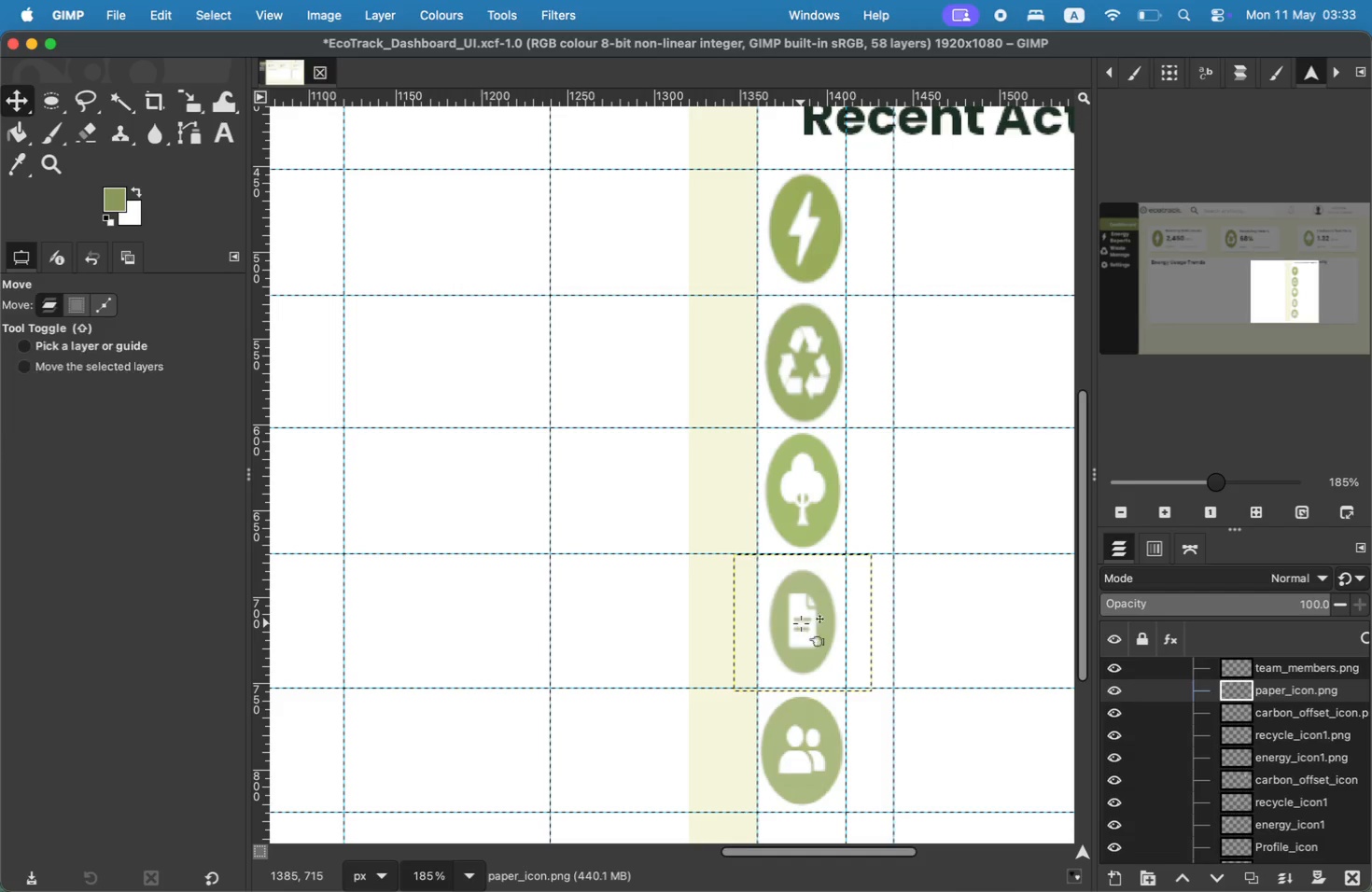 
key(Shift+S)
 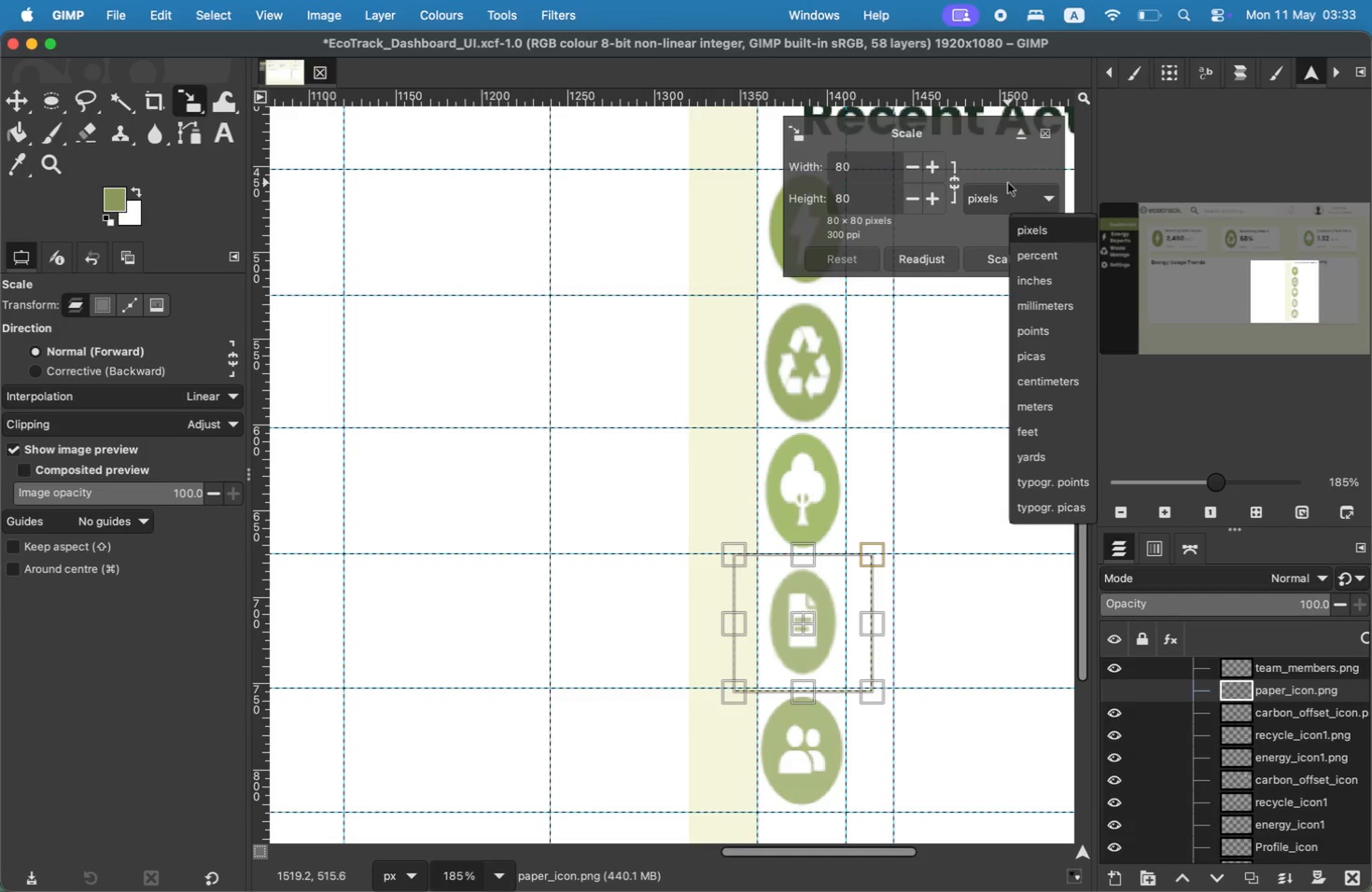 
left_click([959, 184])
 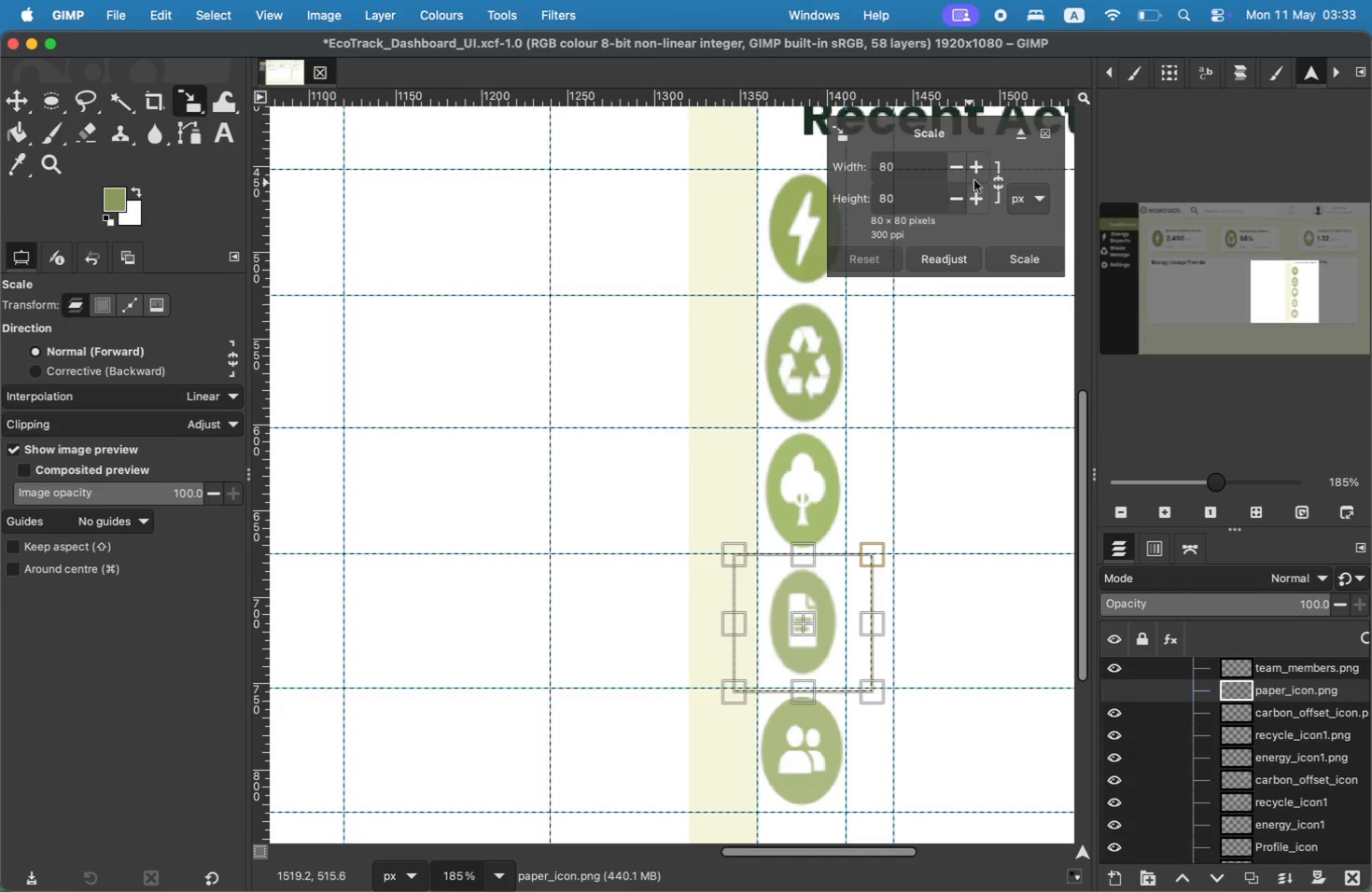 
left_click([1001, 175])
 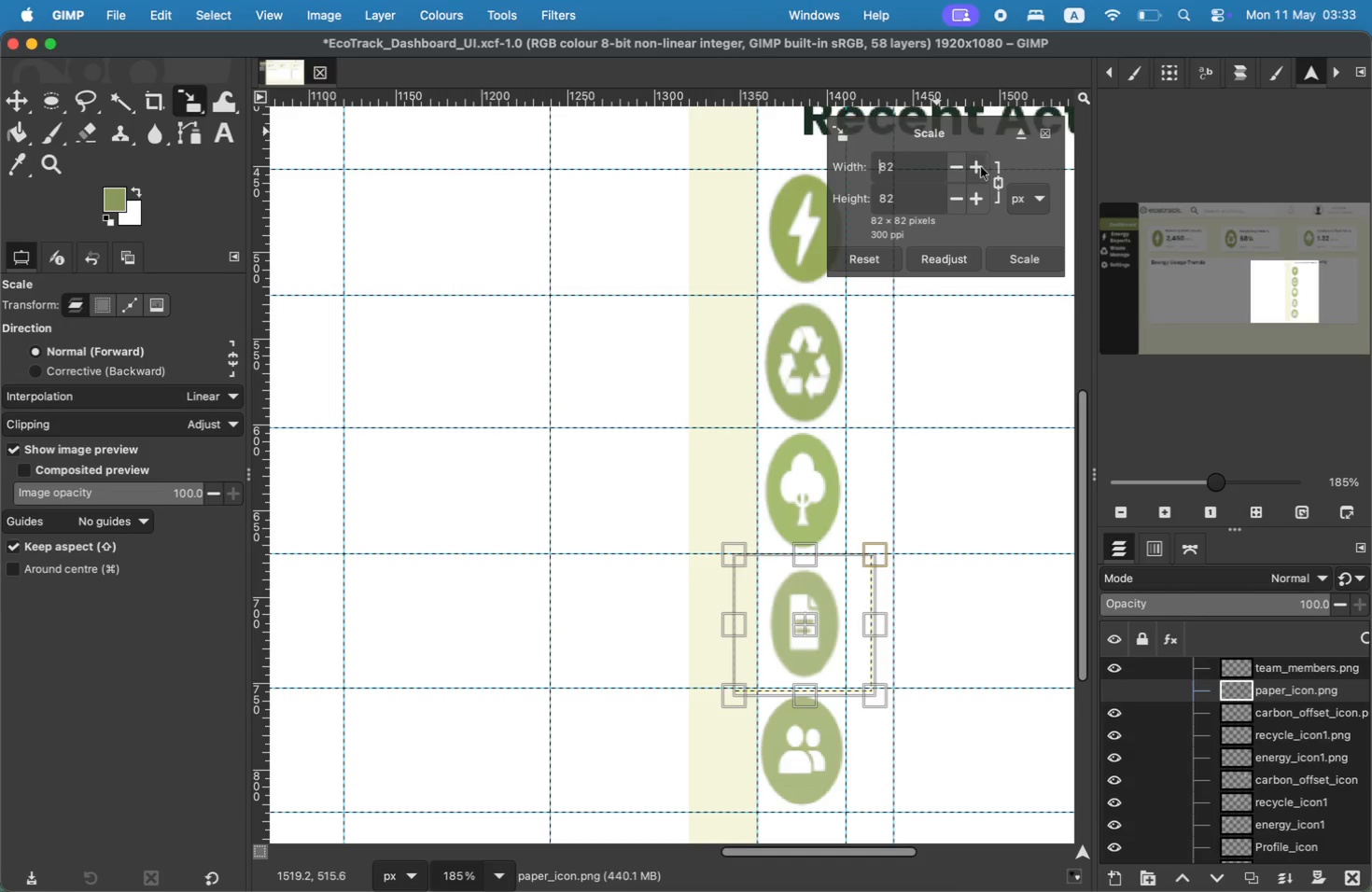 
left_click_drag(start_coordinate=[804, 625], to_coordinate=[799, 622])
 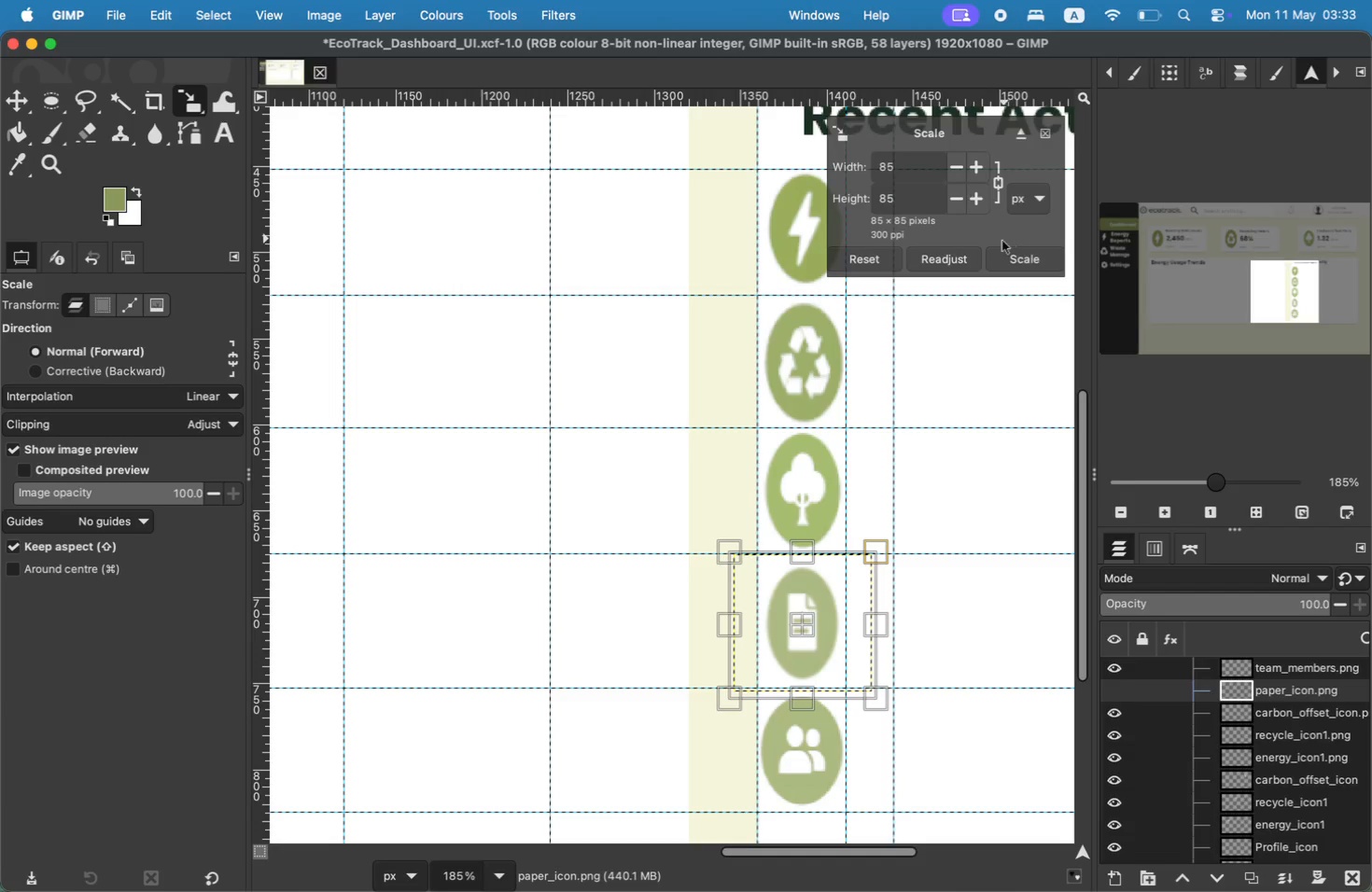 
double_click([980, 160])
 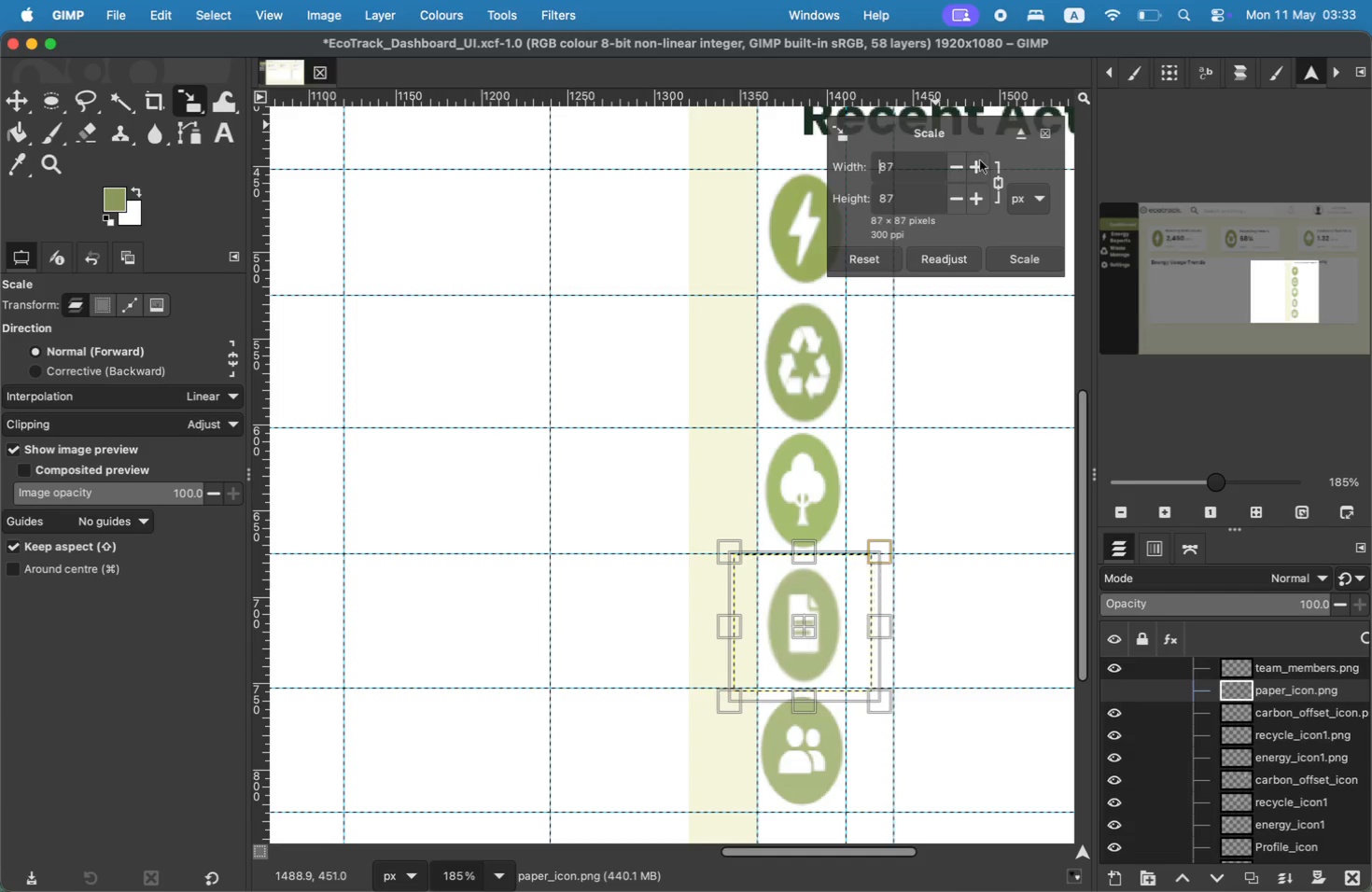 
triple_click([980, 160])
 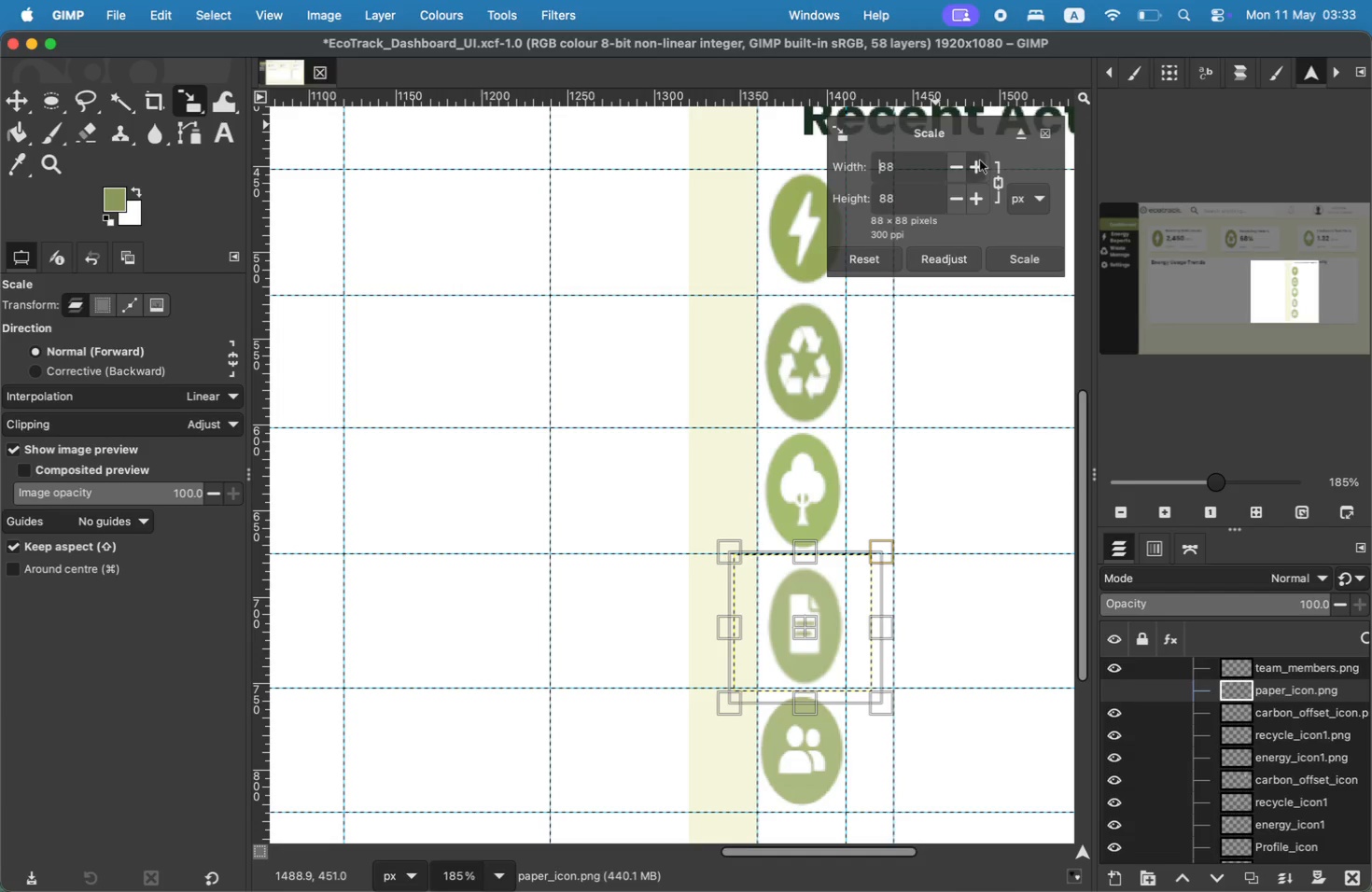 
triple_click([980, 160])
 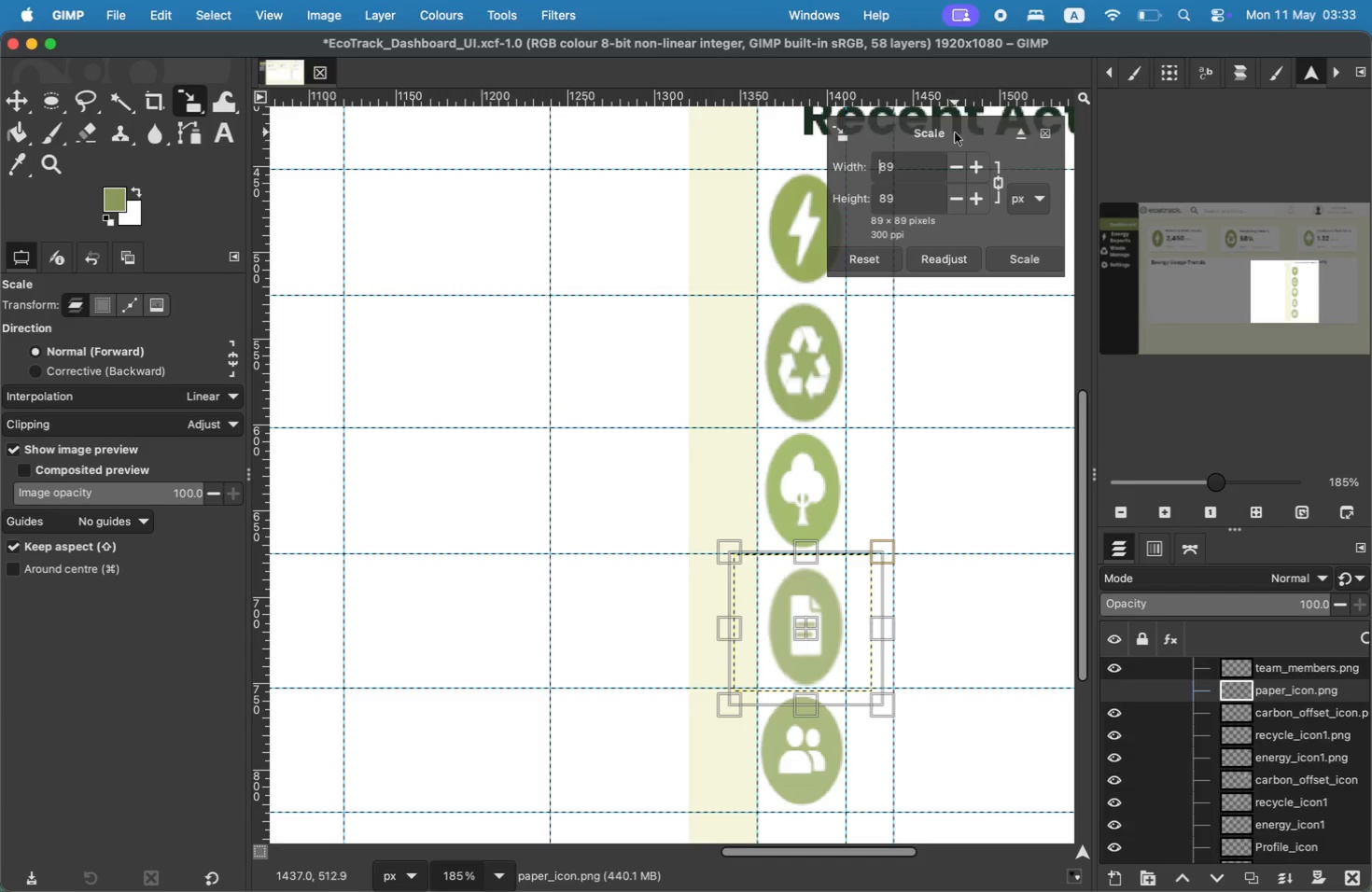 
double_click([955, 166])
 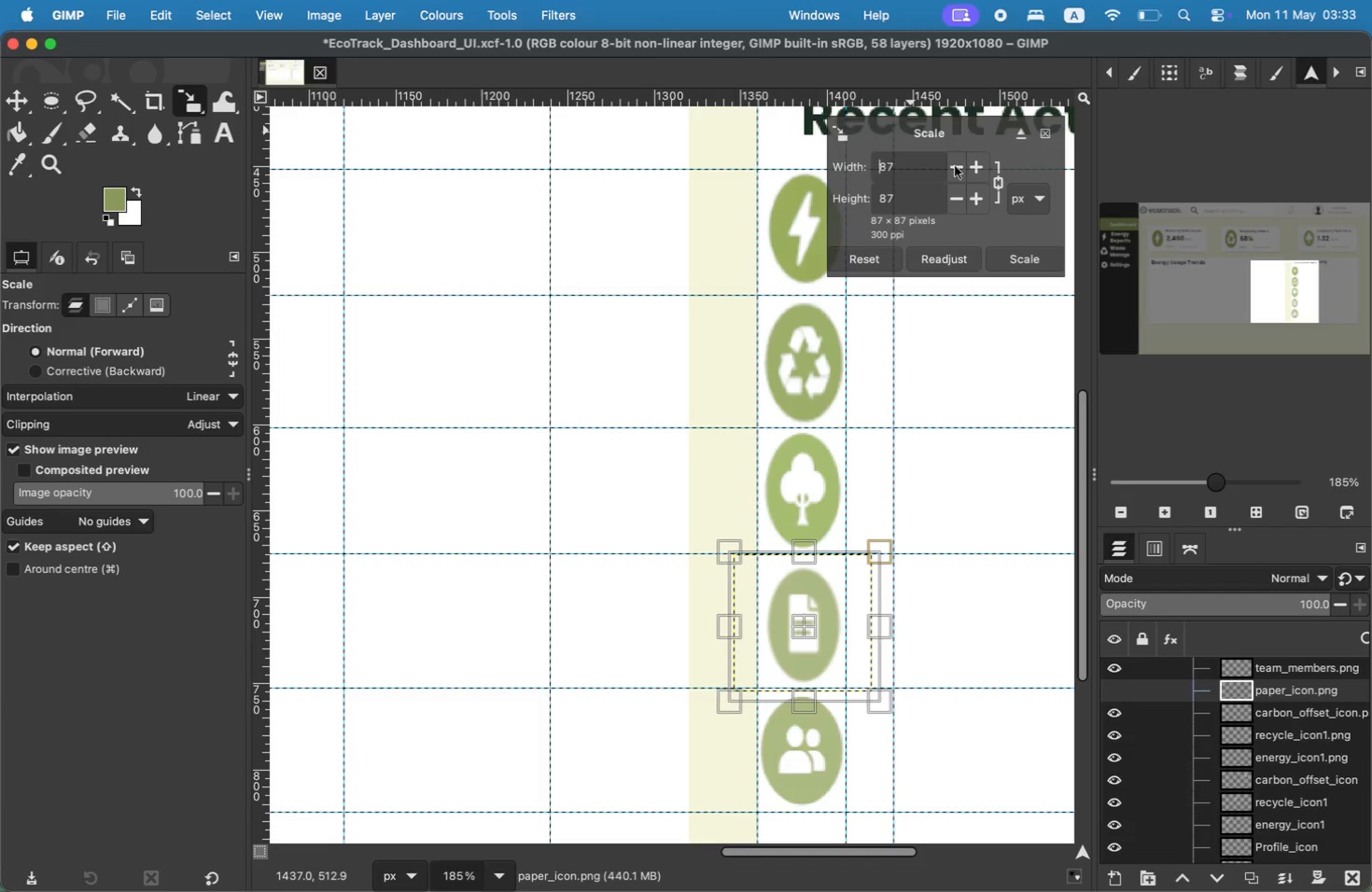 
triple_click([955, 166])
 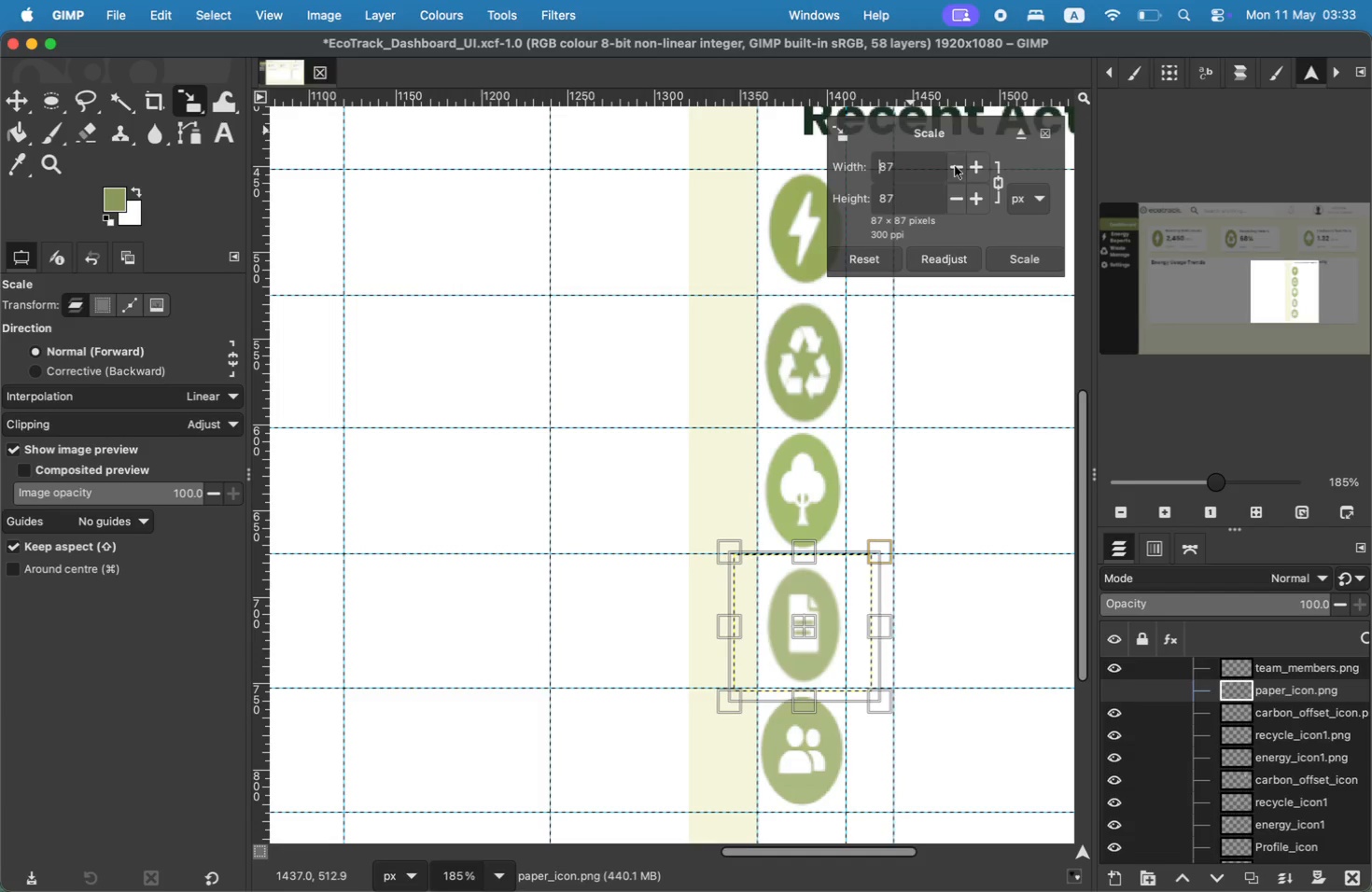 
left_click_drag(start_coordinate=[790, 611], to_coordinate=[786, 606])
 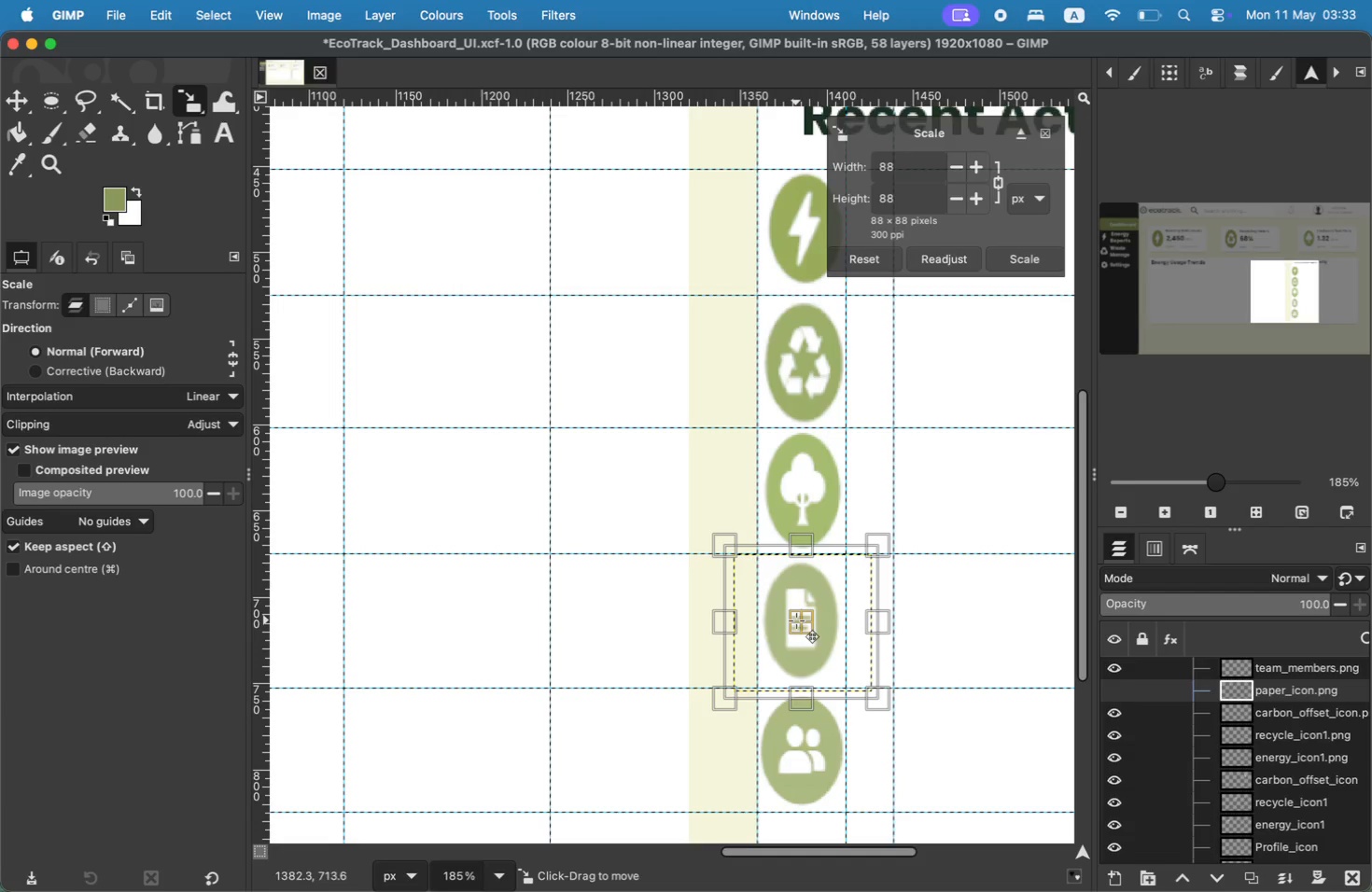 
left_click([1019, 262])
 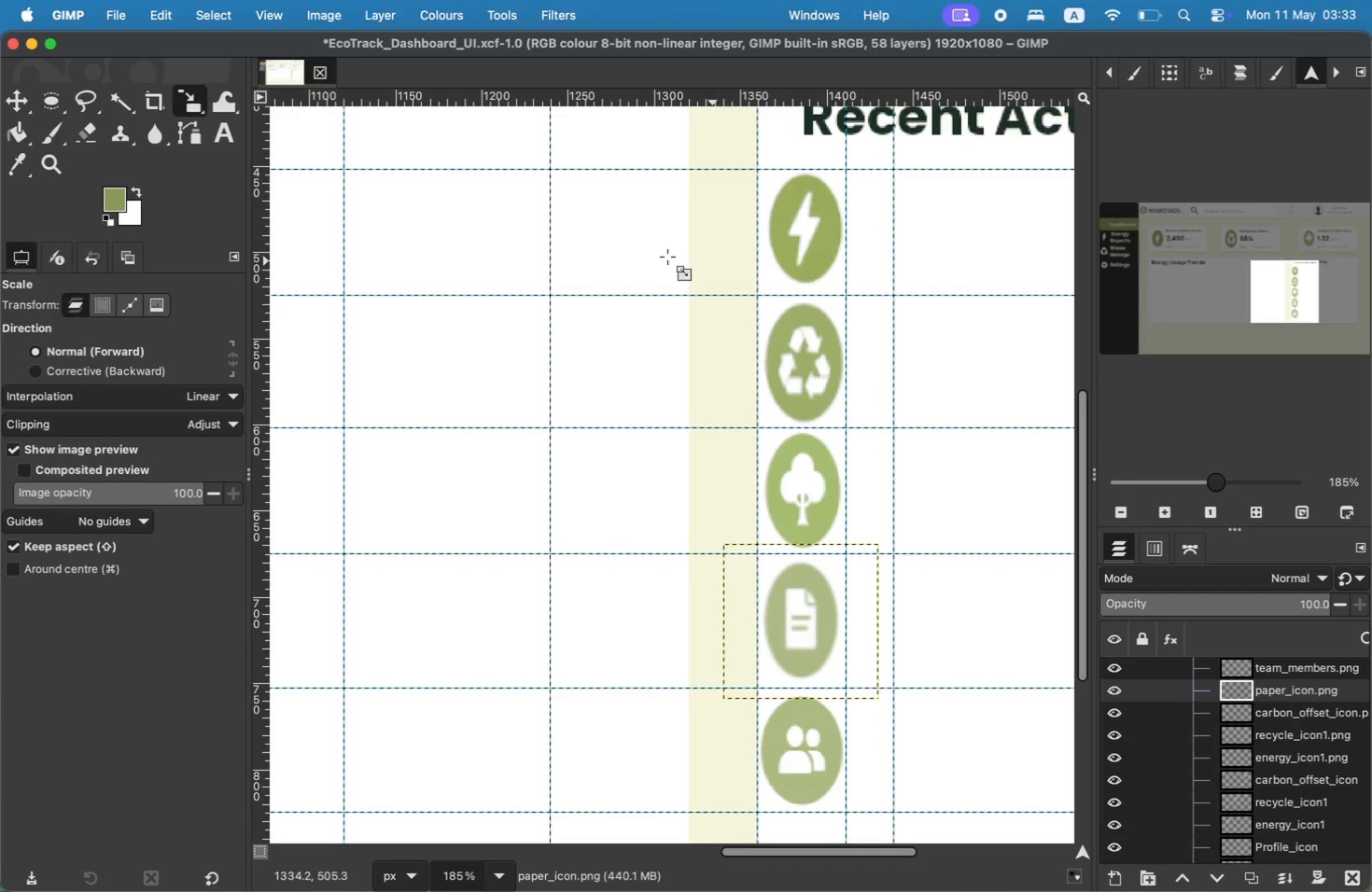 
left_click([24, 106])
 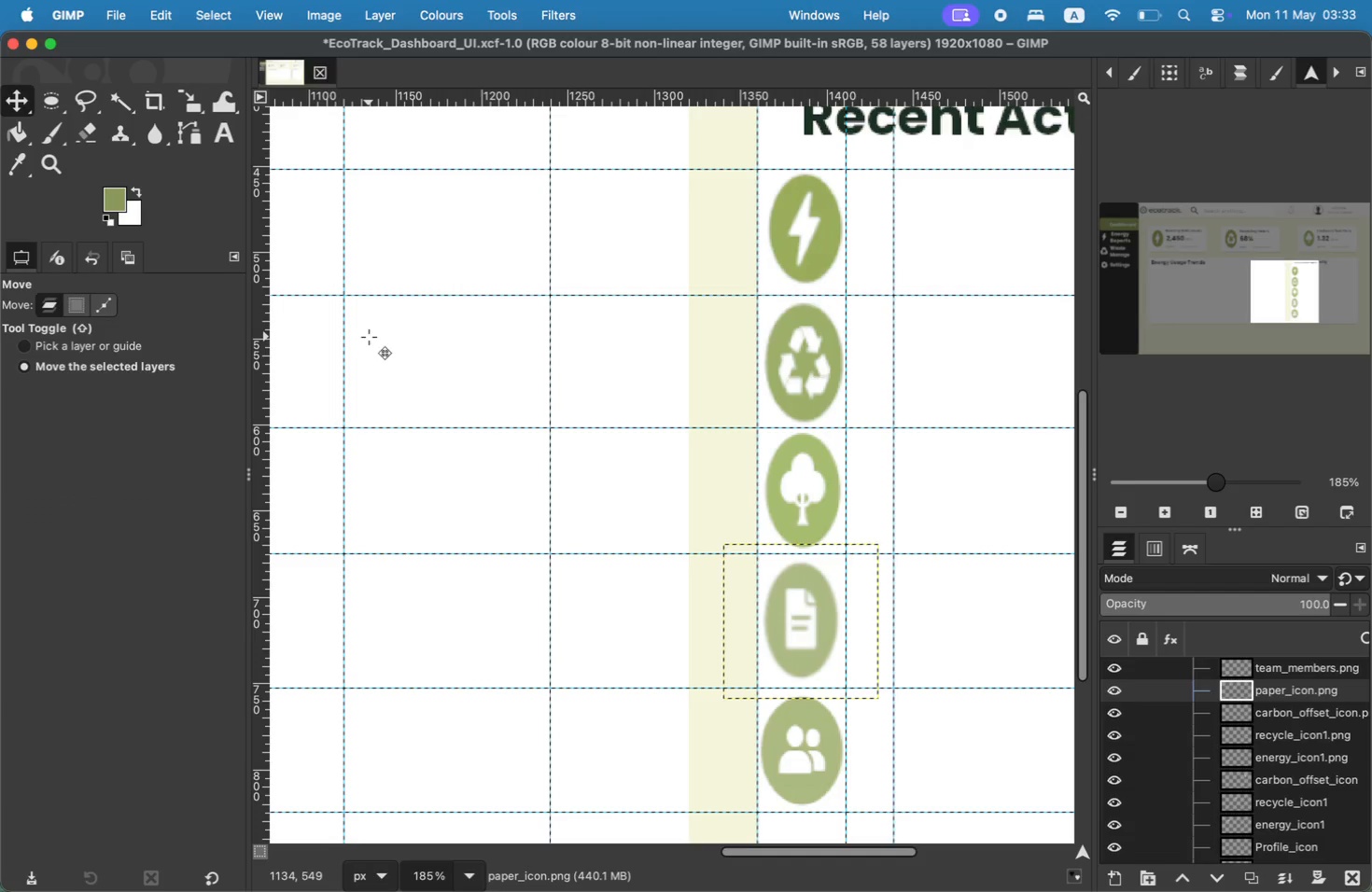 
hold_key(key=CommandLeft, duration=0.84)
 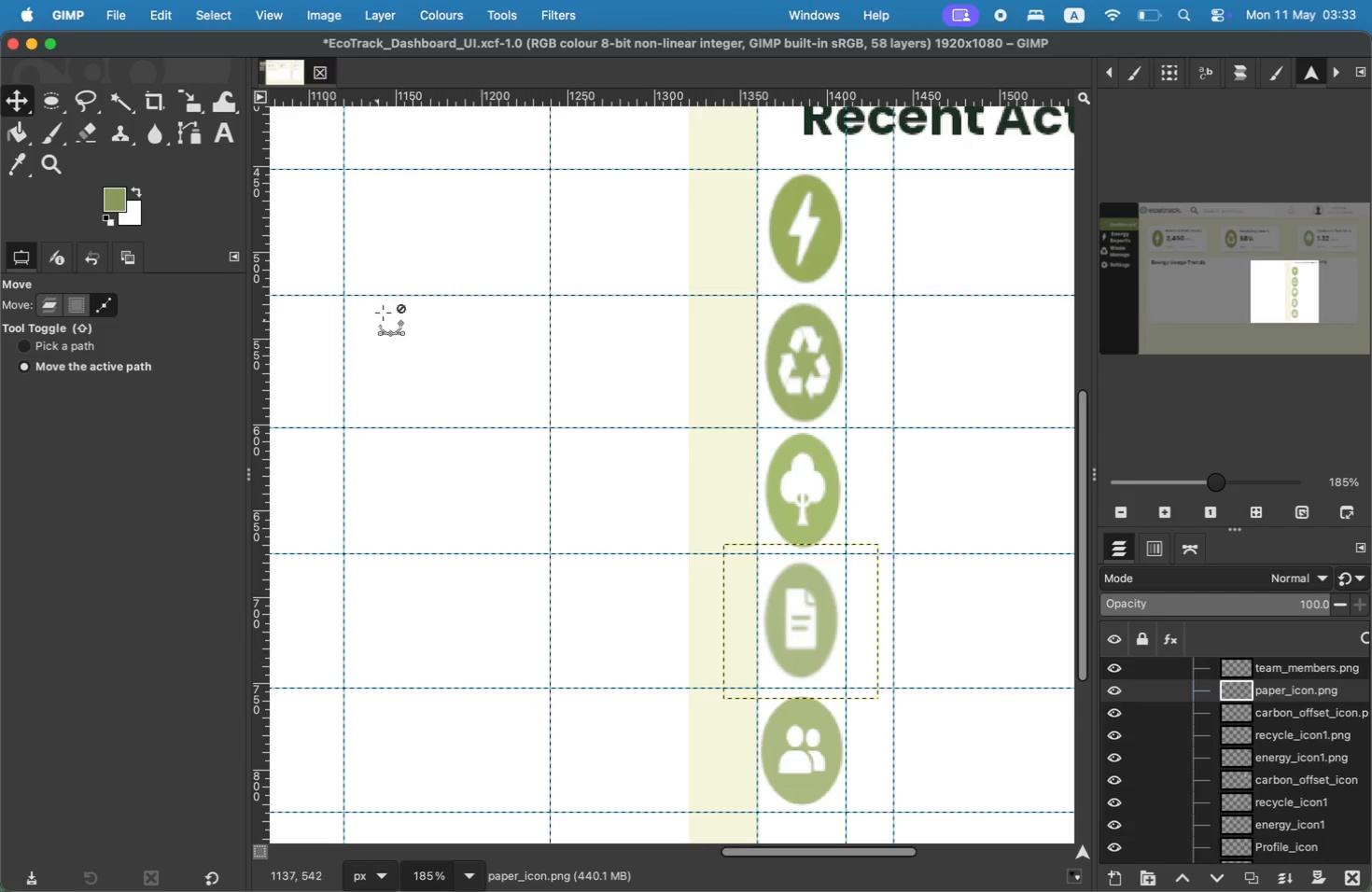 
scroll: coordinate [1258, 717], scroll_direction: up, amount: 57.0
 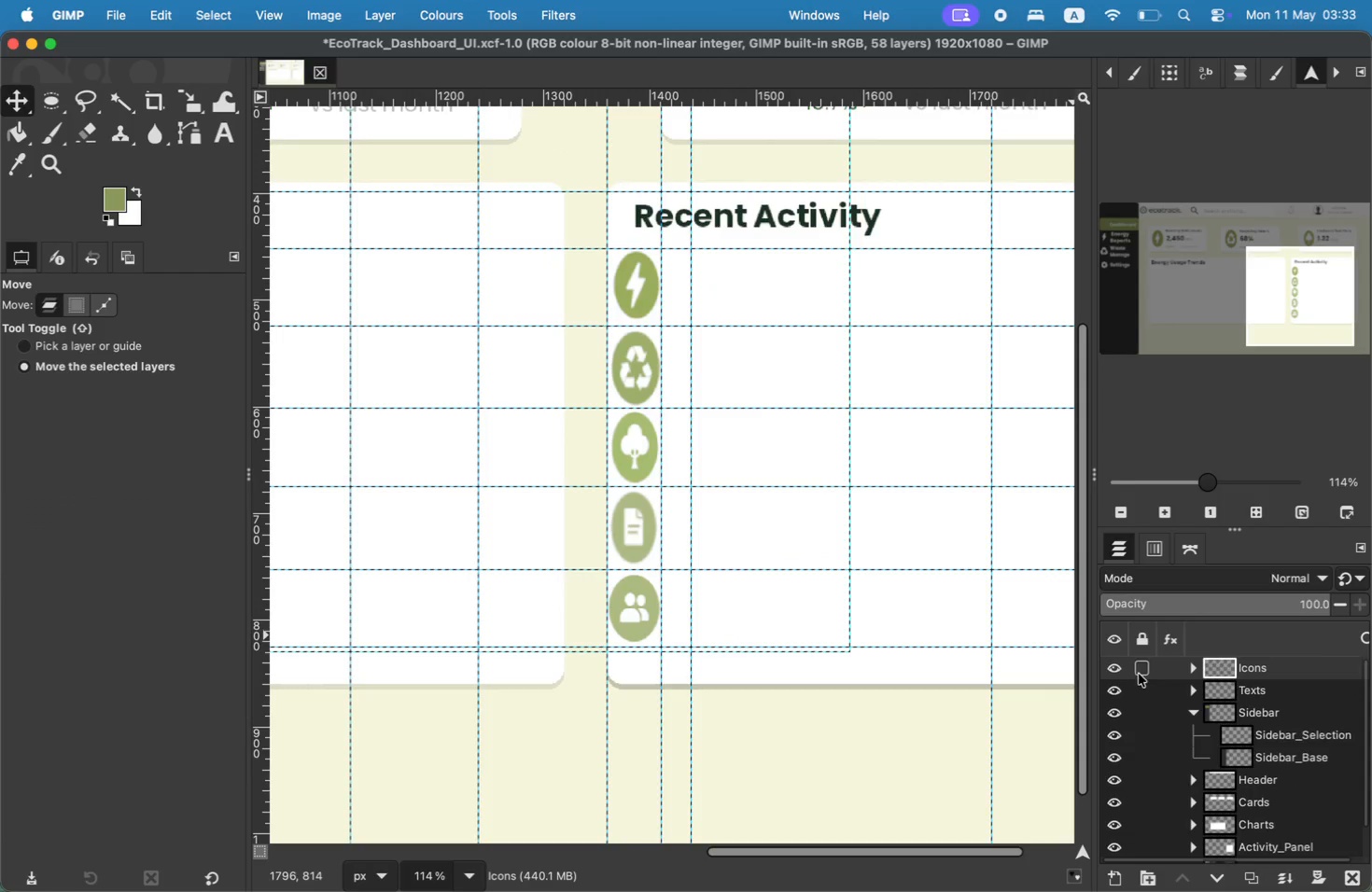 
scroll: coordinate [1182, 799], scroll_direction: down, amount: 117.0
 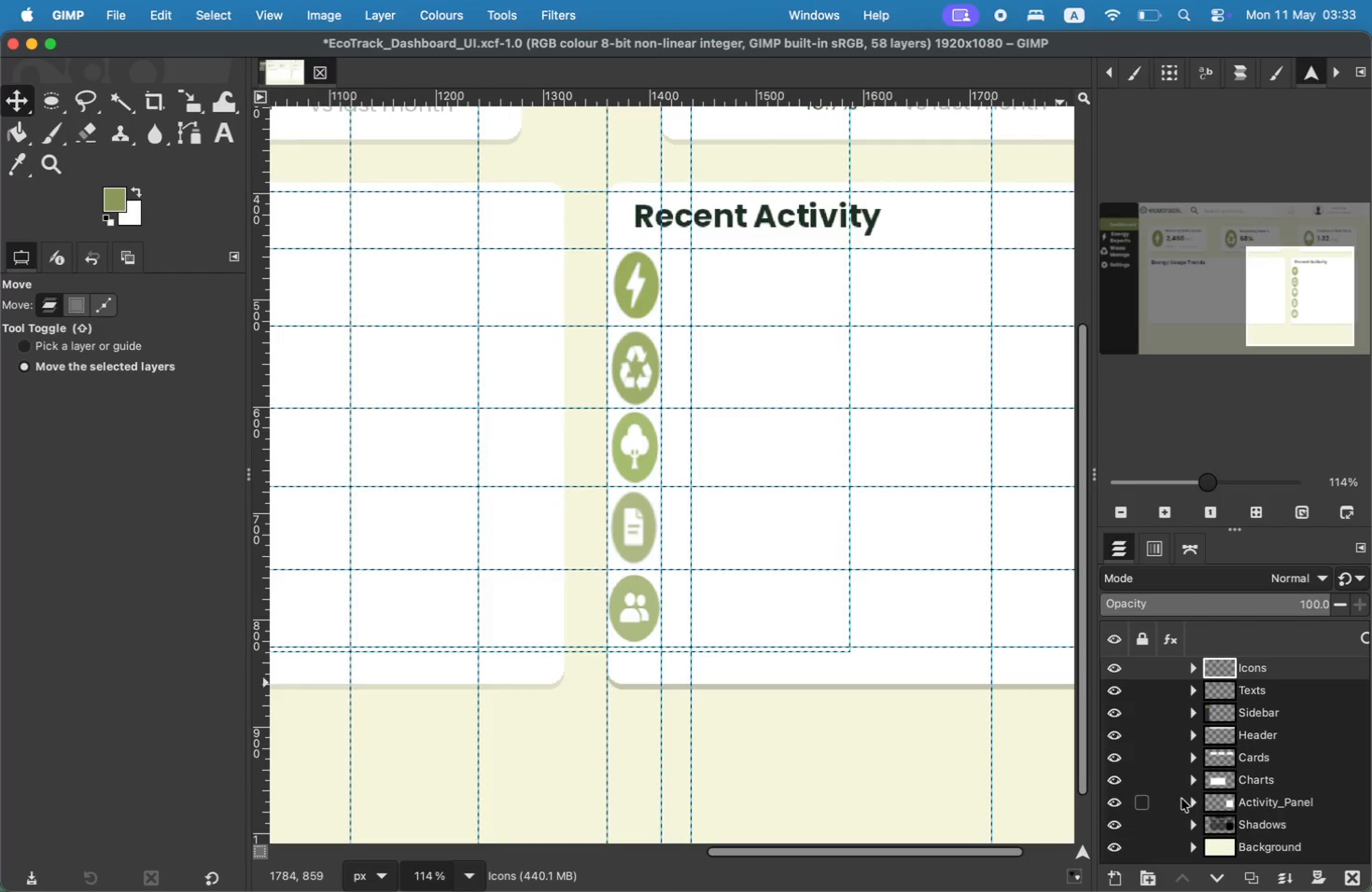 
hold_key(key=CommandLeft, duration=1.74)
 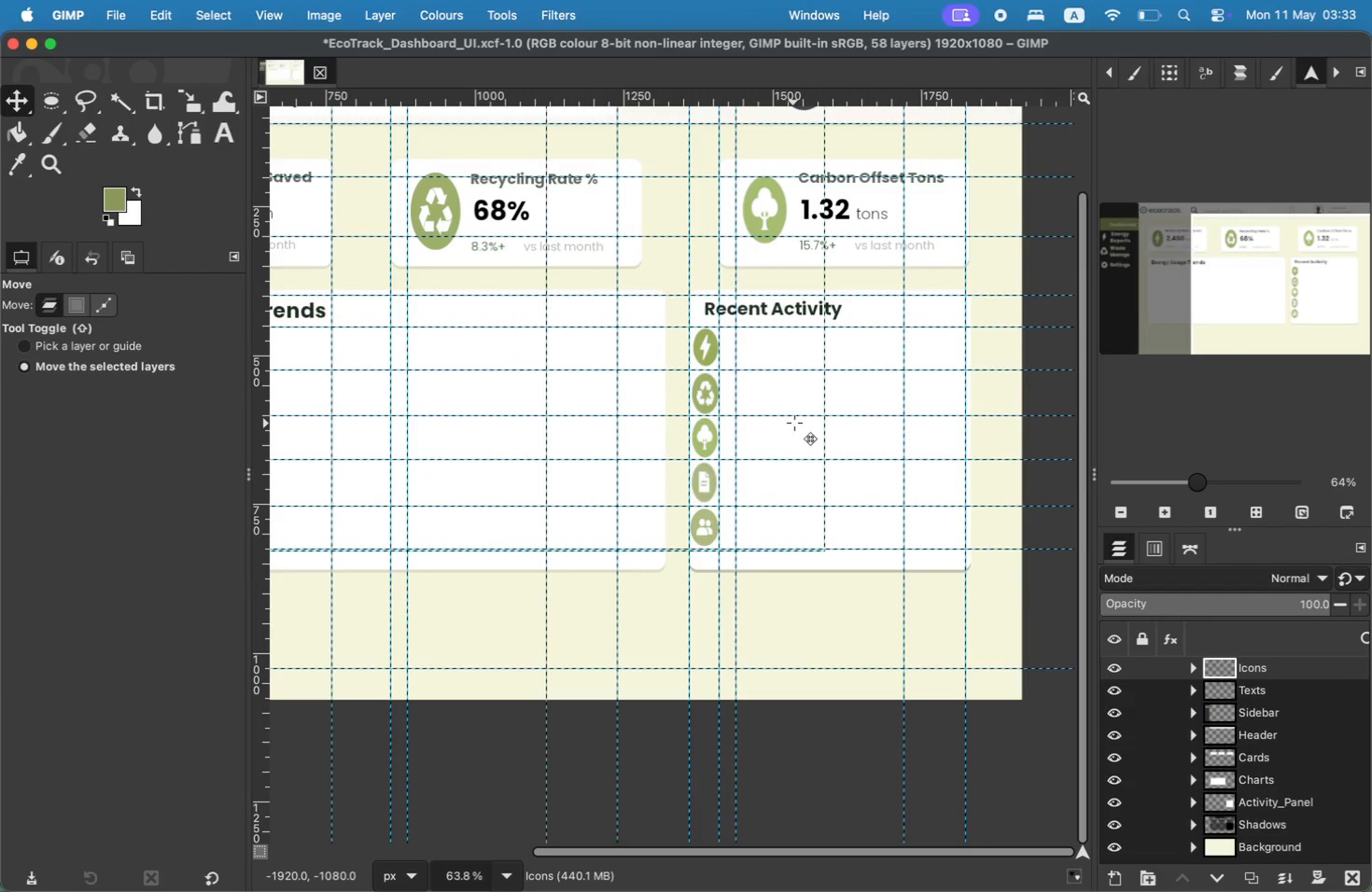 
wait(8.65)
 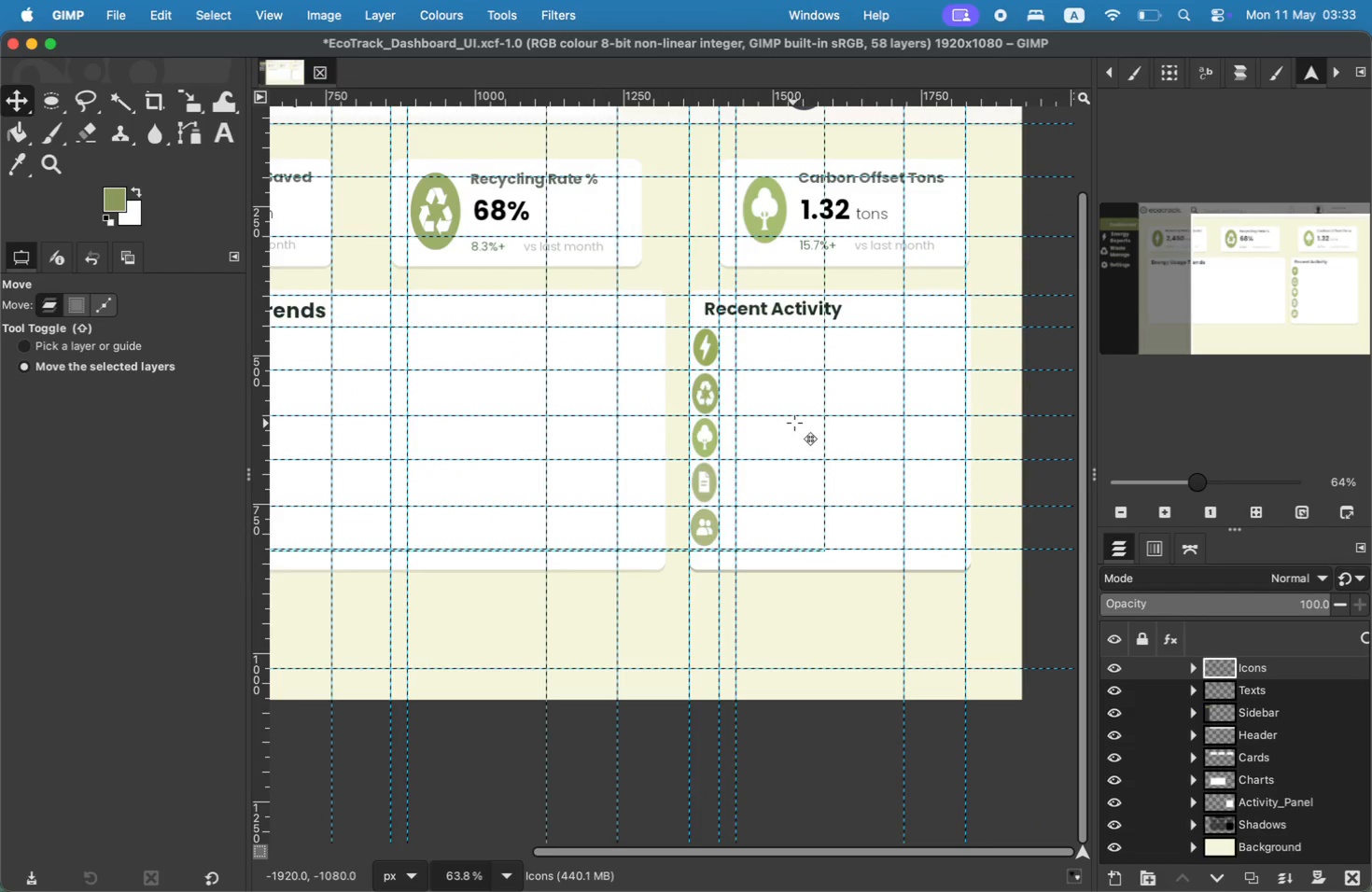 
hold_key(key=CommandLeft, duration=2.8)
 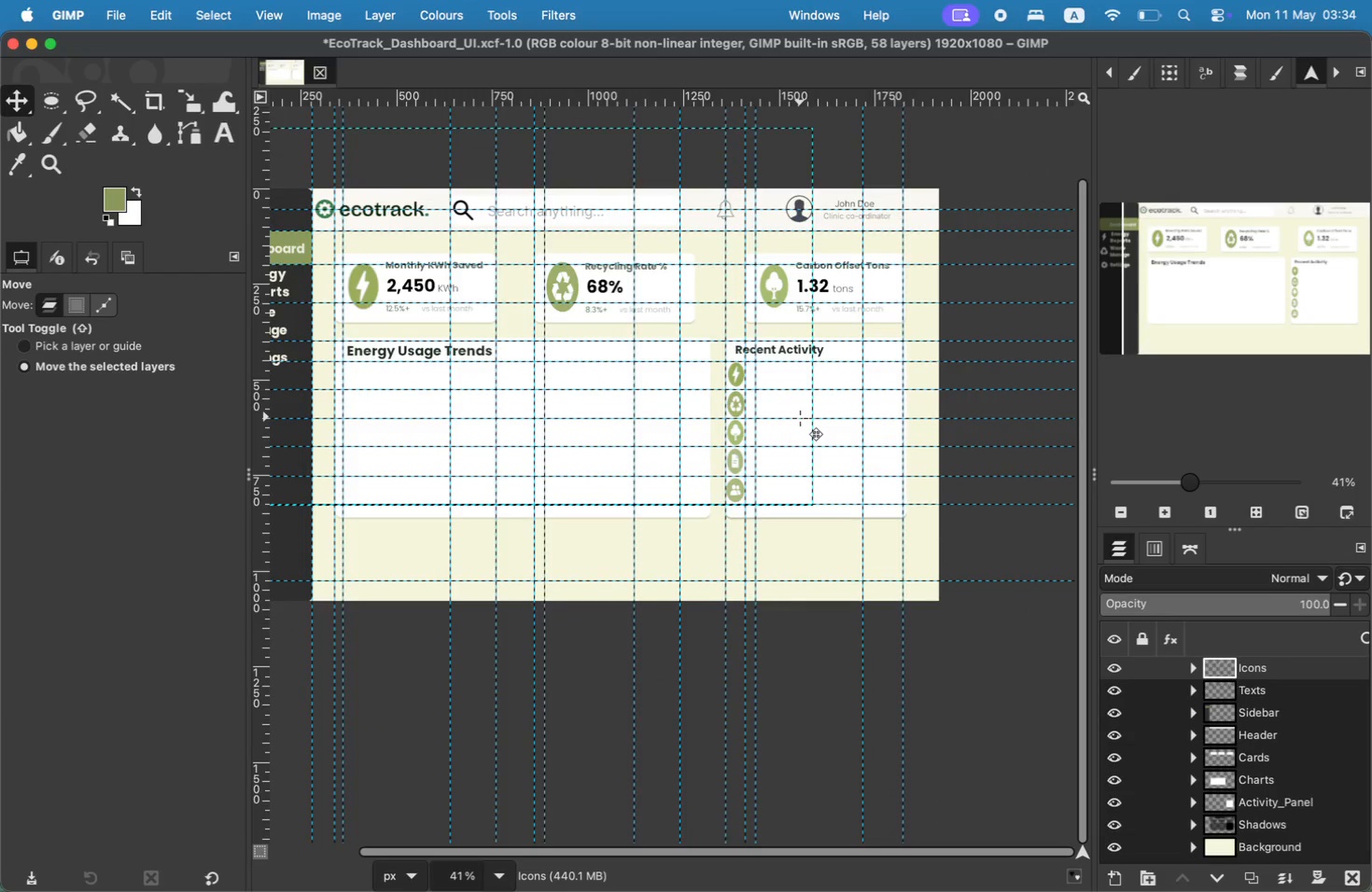 
wait(5.3)
 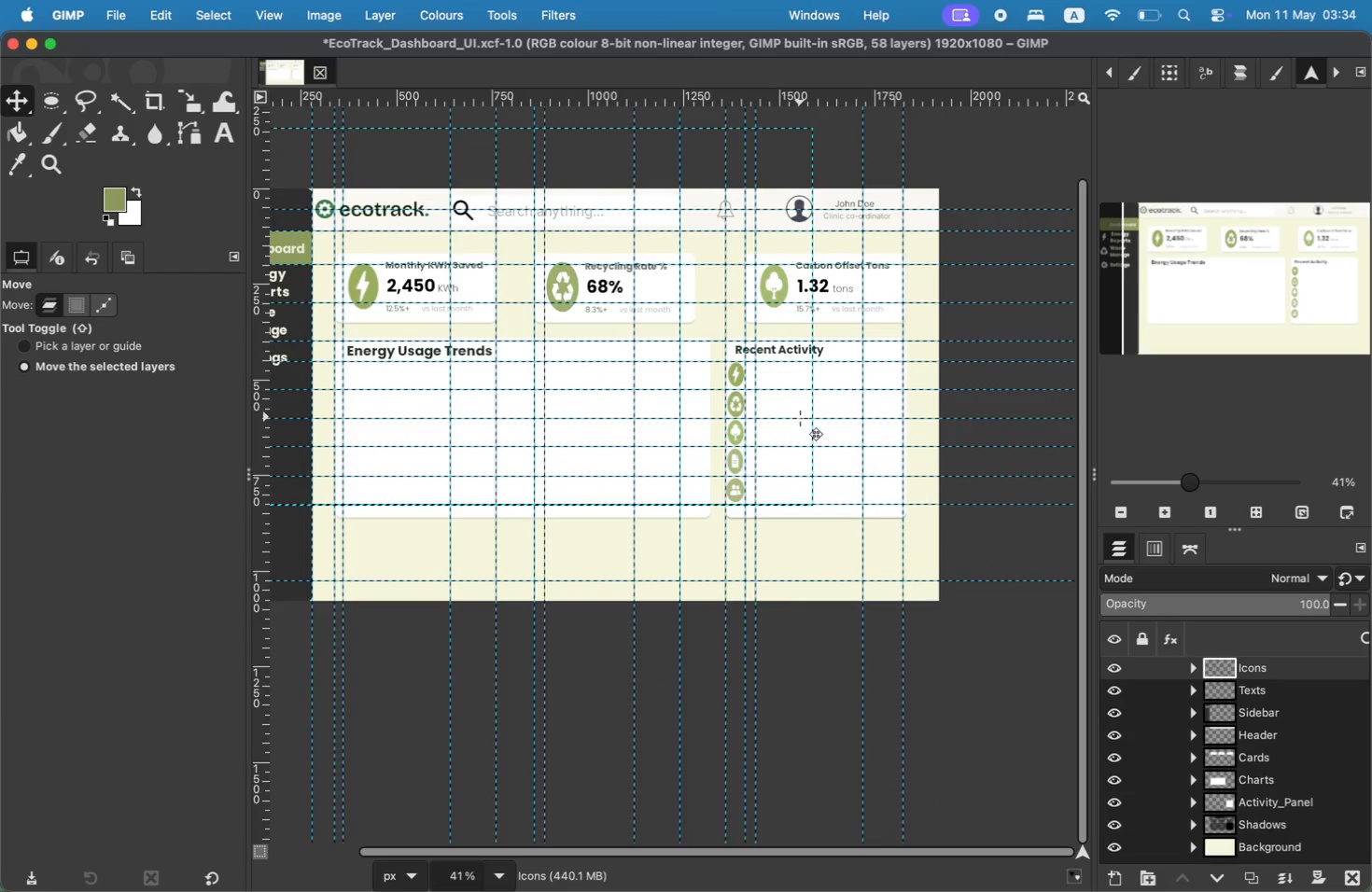 
key(Meta+Tab)